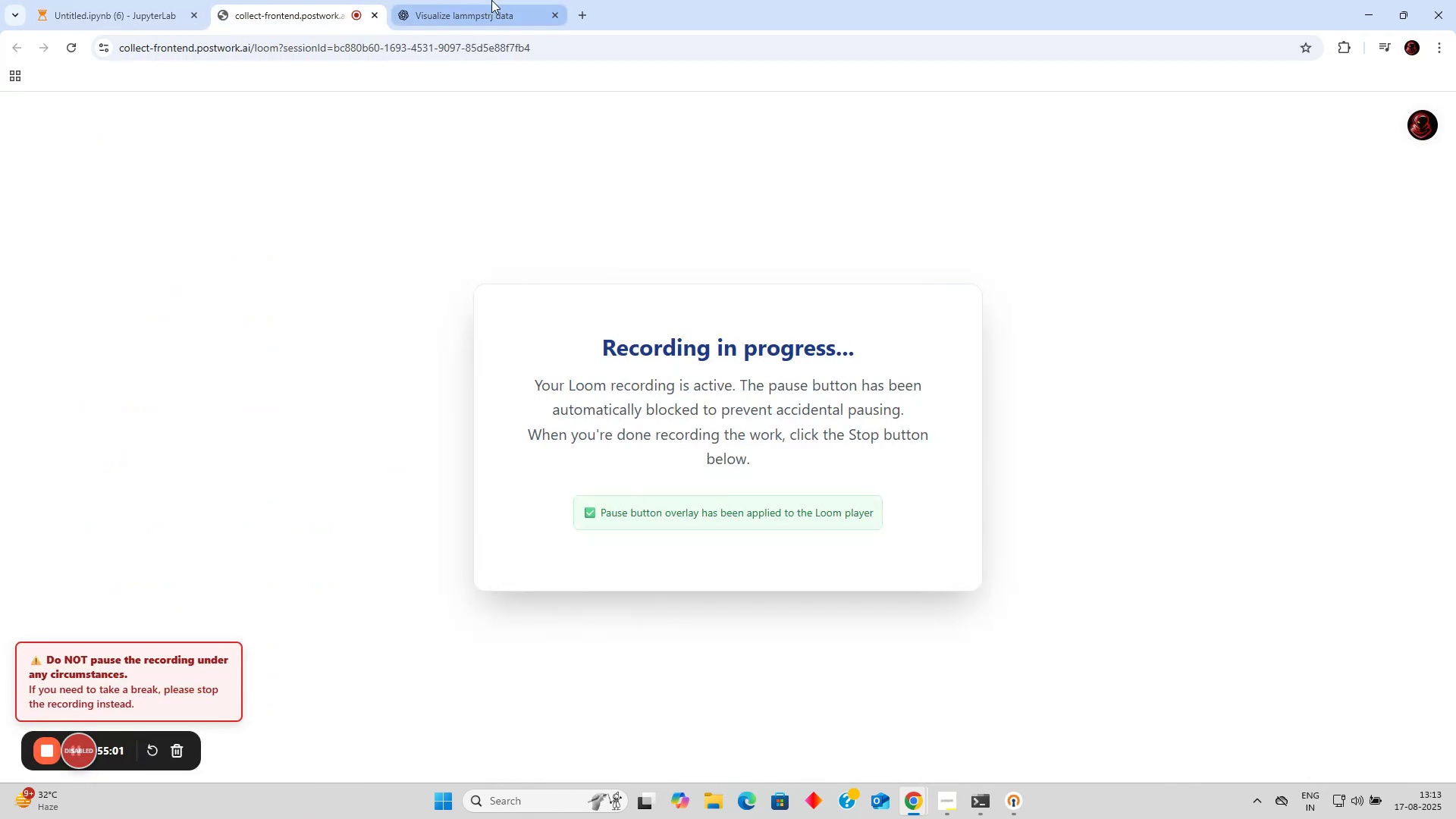 
left_click([492, 0])
 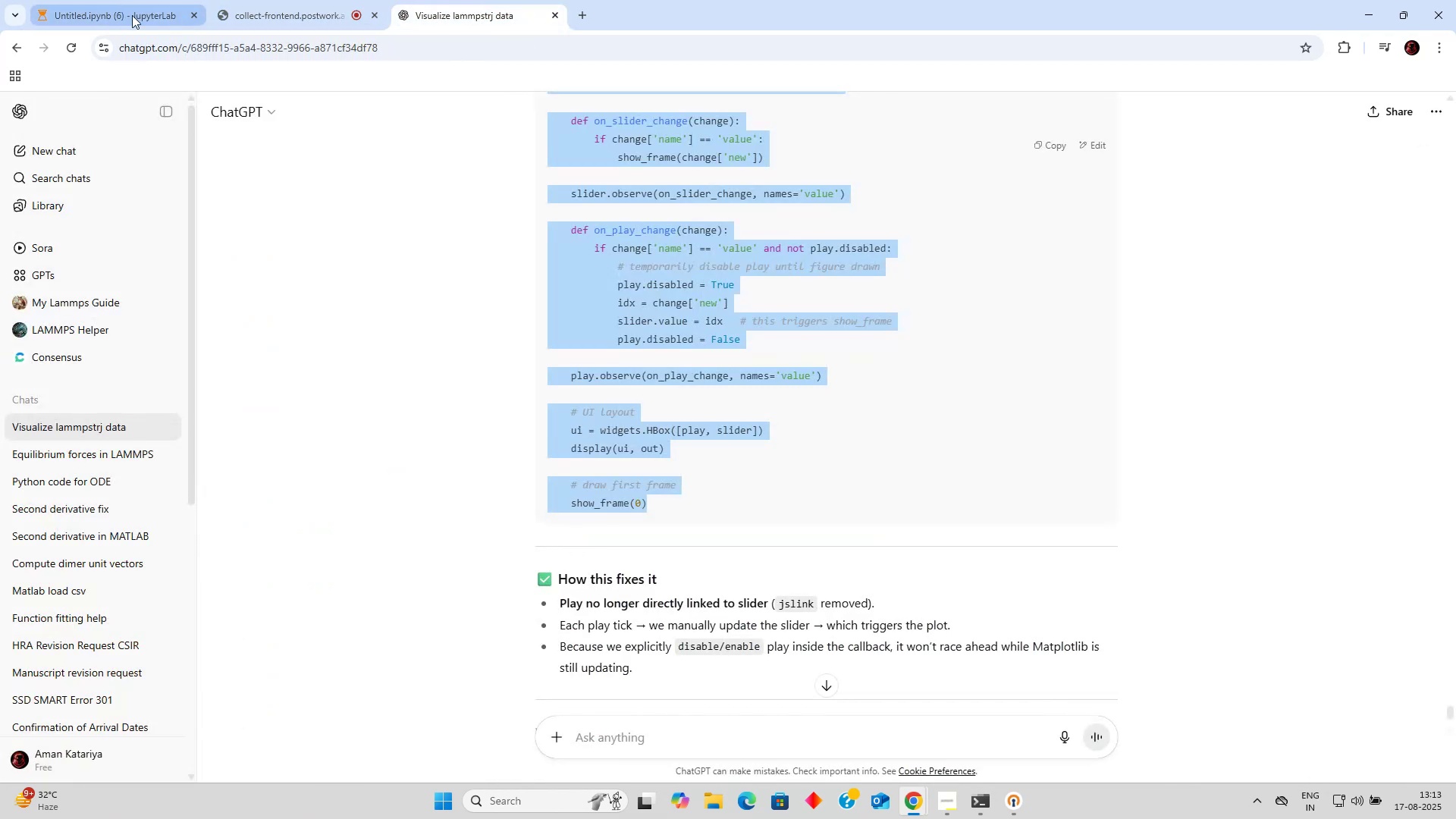 
left_click([421, 272])
 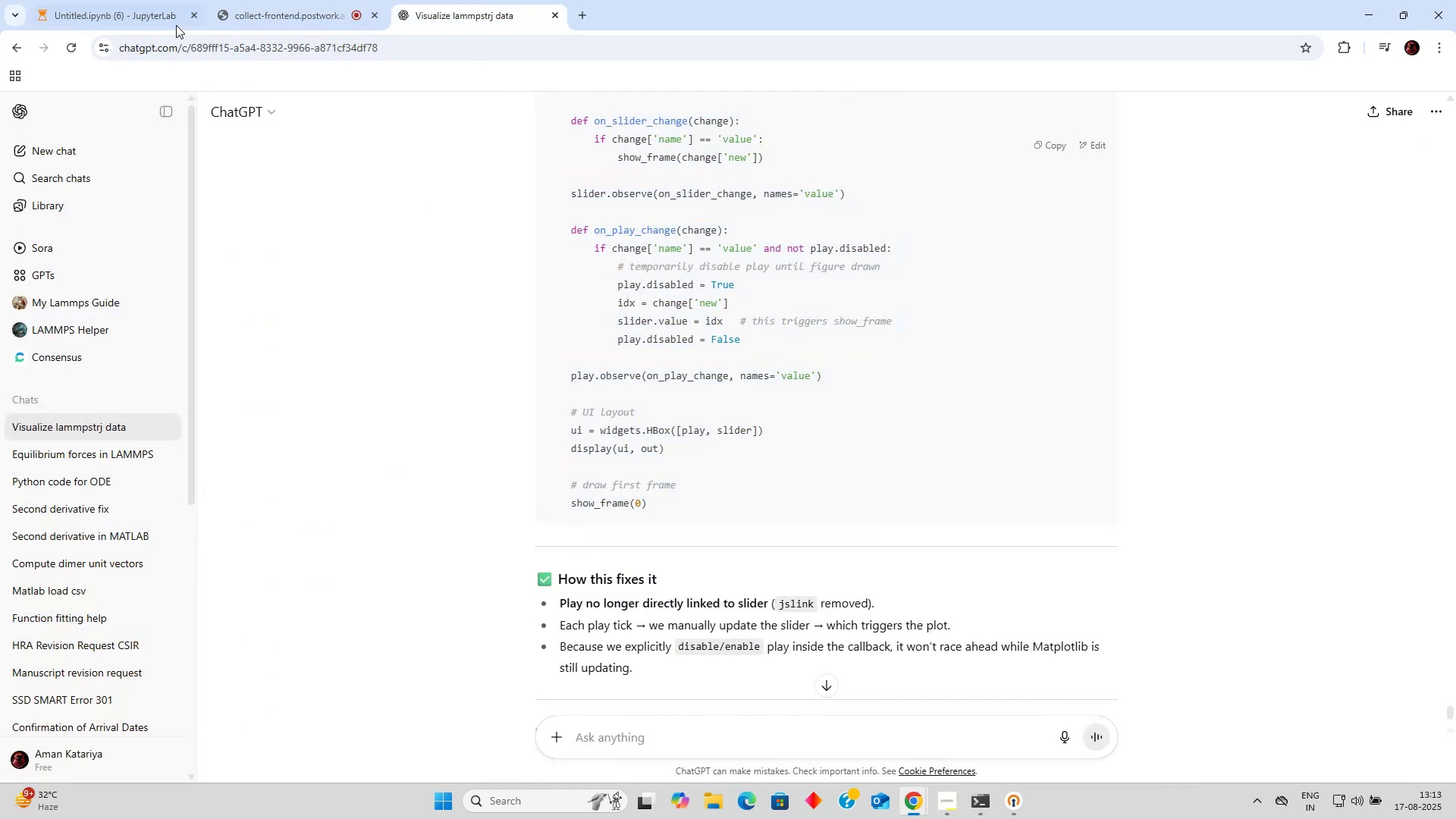 
left_click([124, 0])
 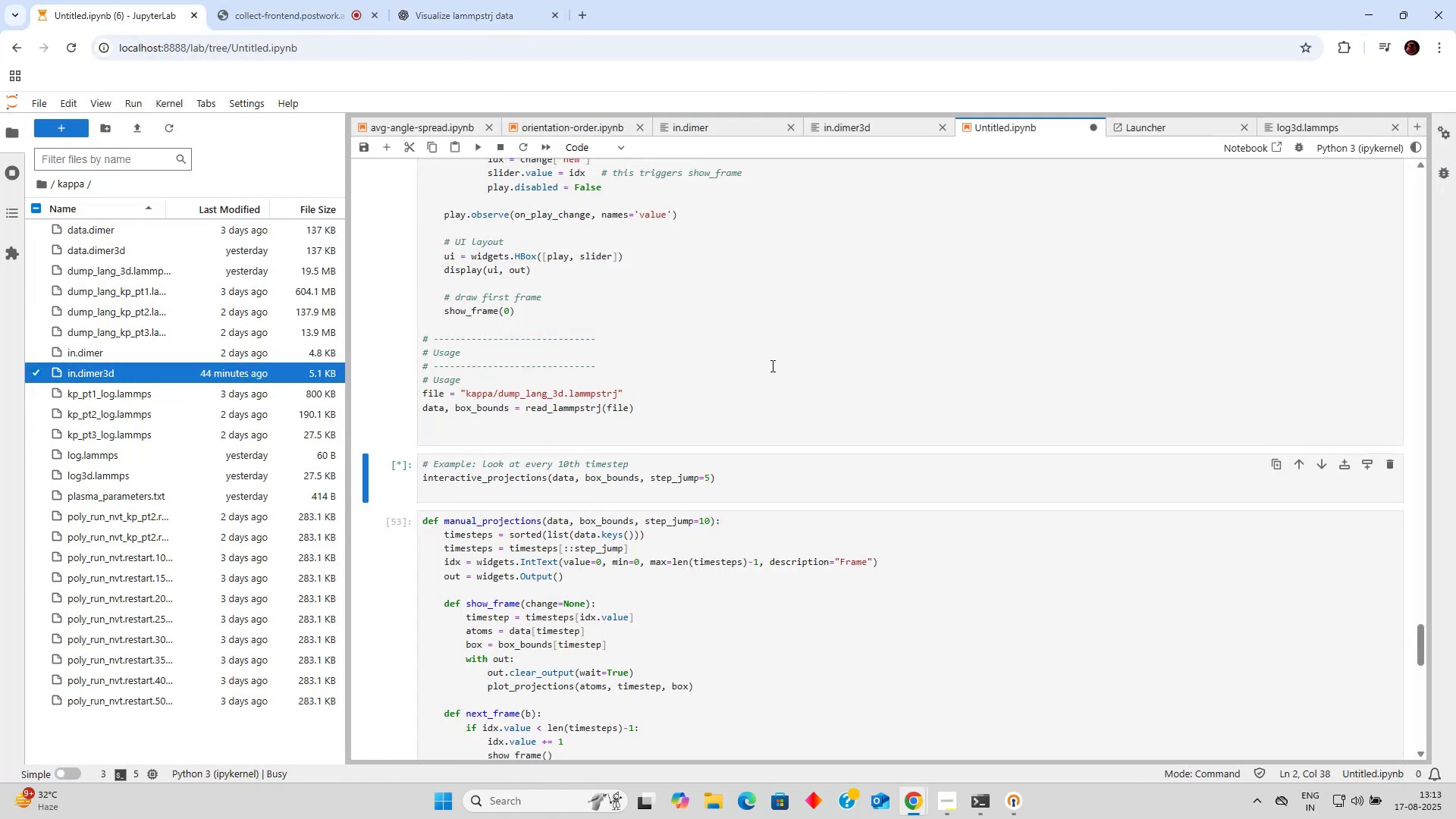 
wait(6.2)
 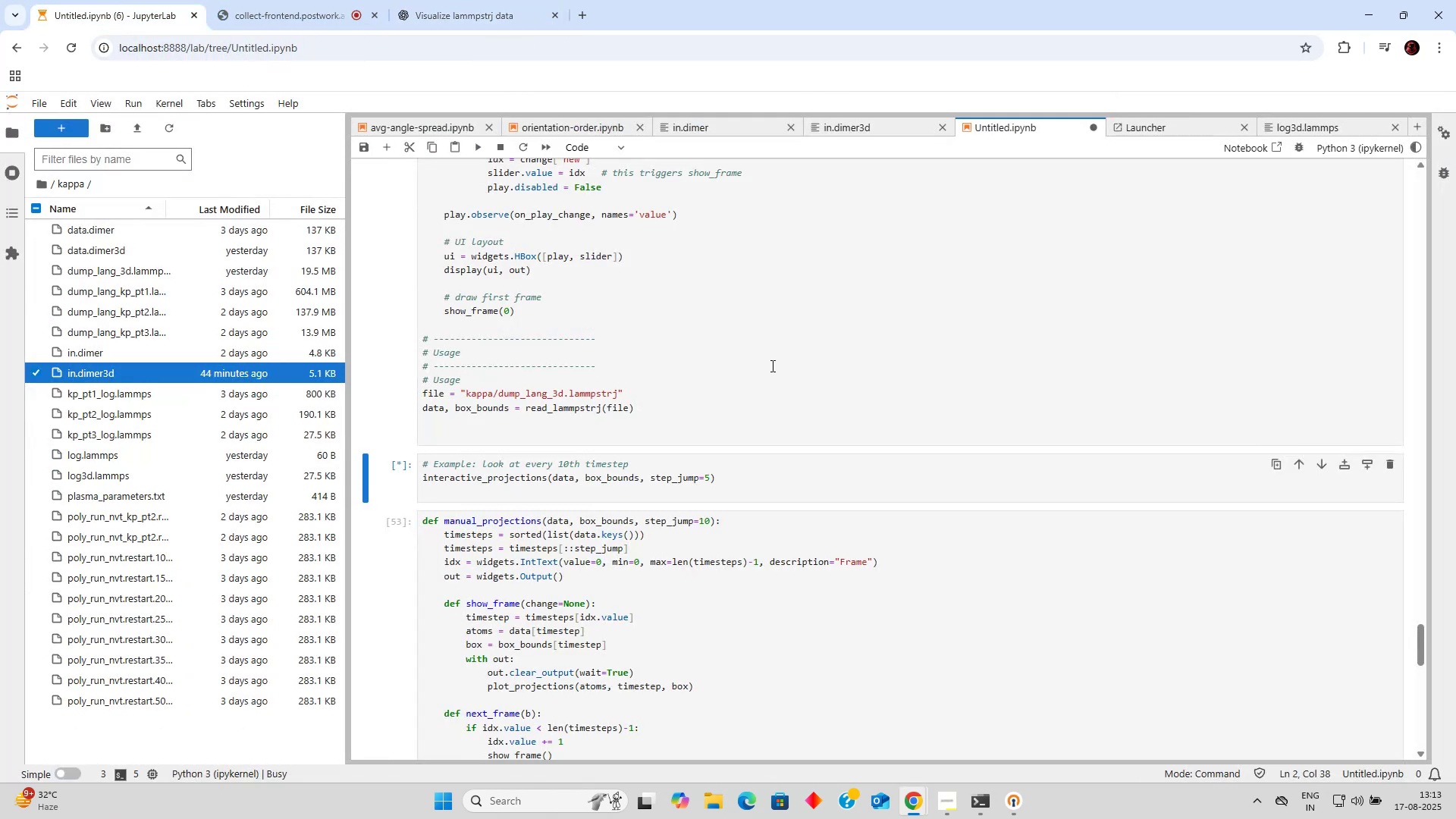 
scroll: coordinate [910, 447], scroll_direction: down, amount: 2.0
 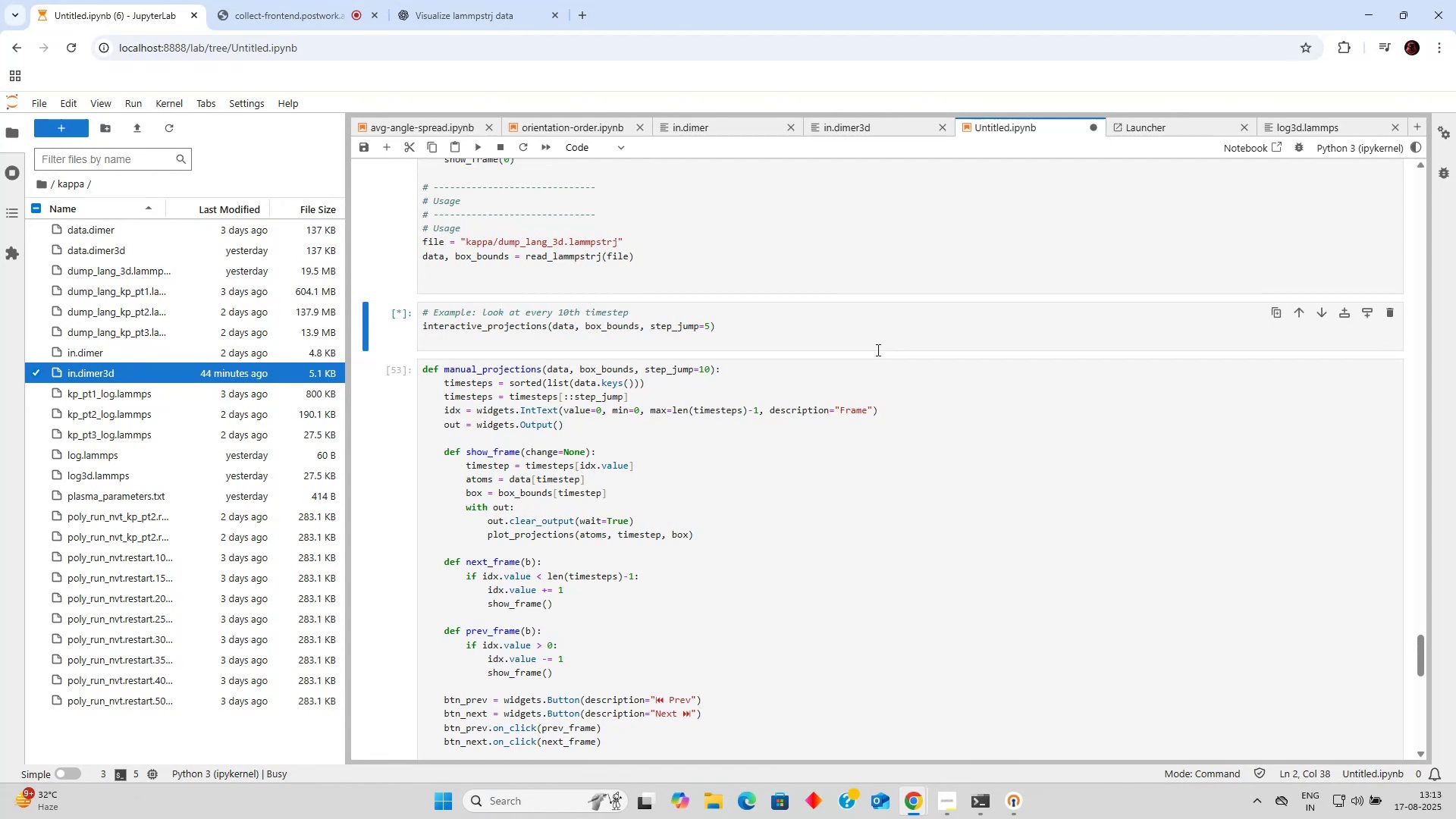 
wait(17.88)
 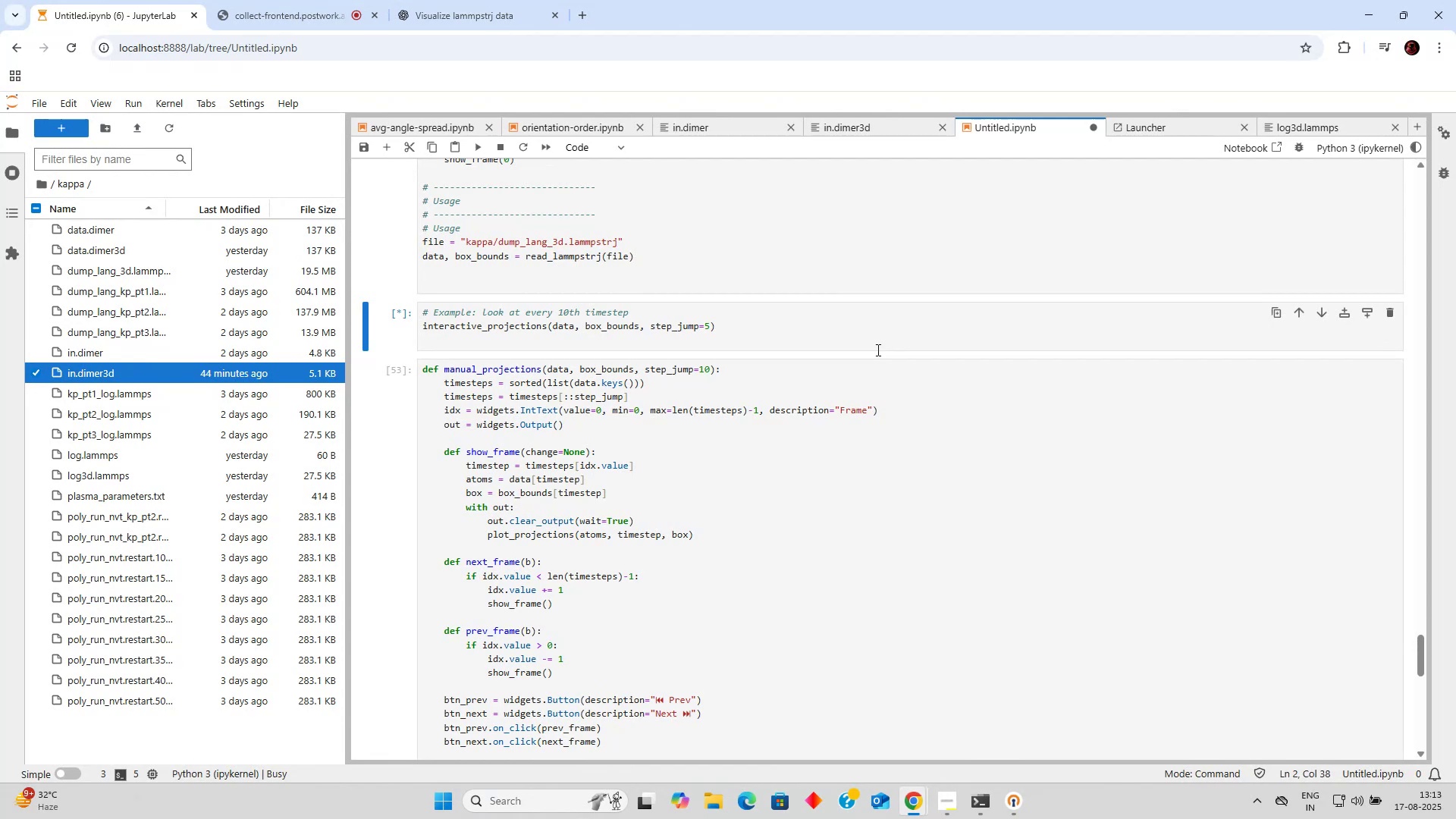 
left_click([392, 421])
 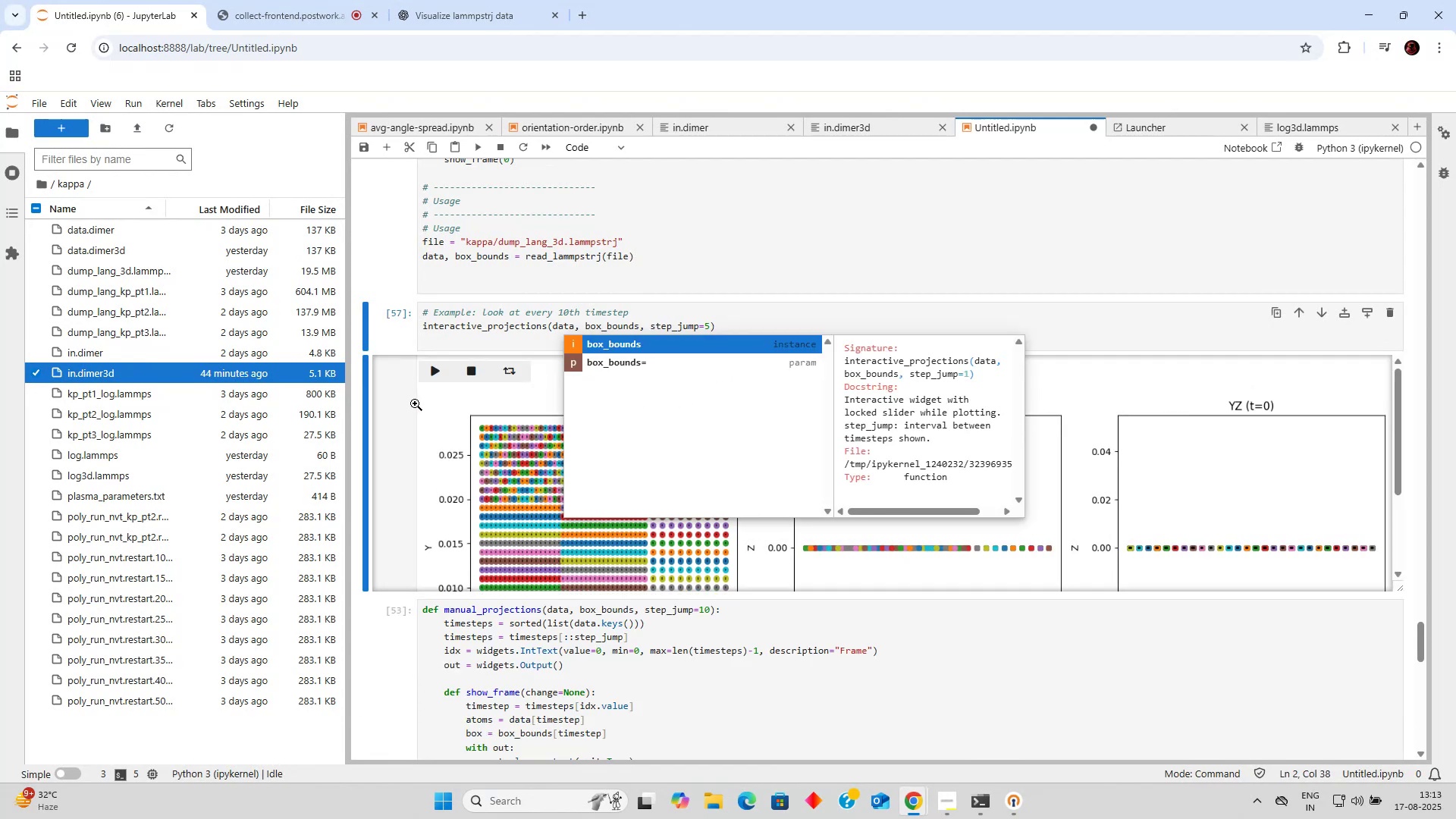 
left_click([412, 409])
 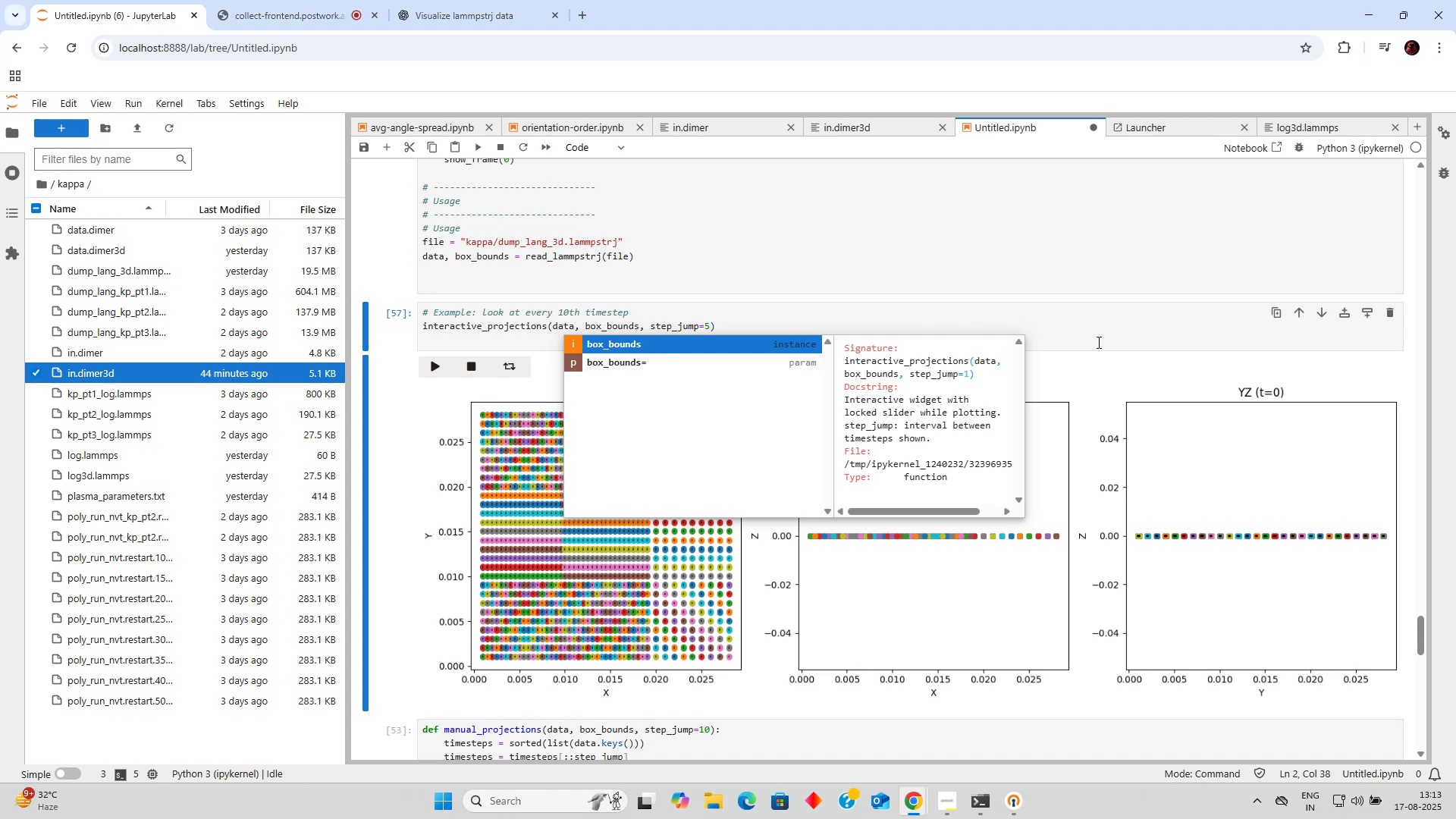 
left_click([1117, 367])
 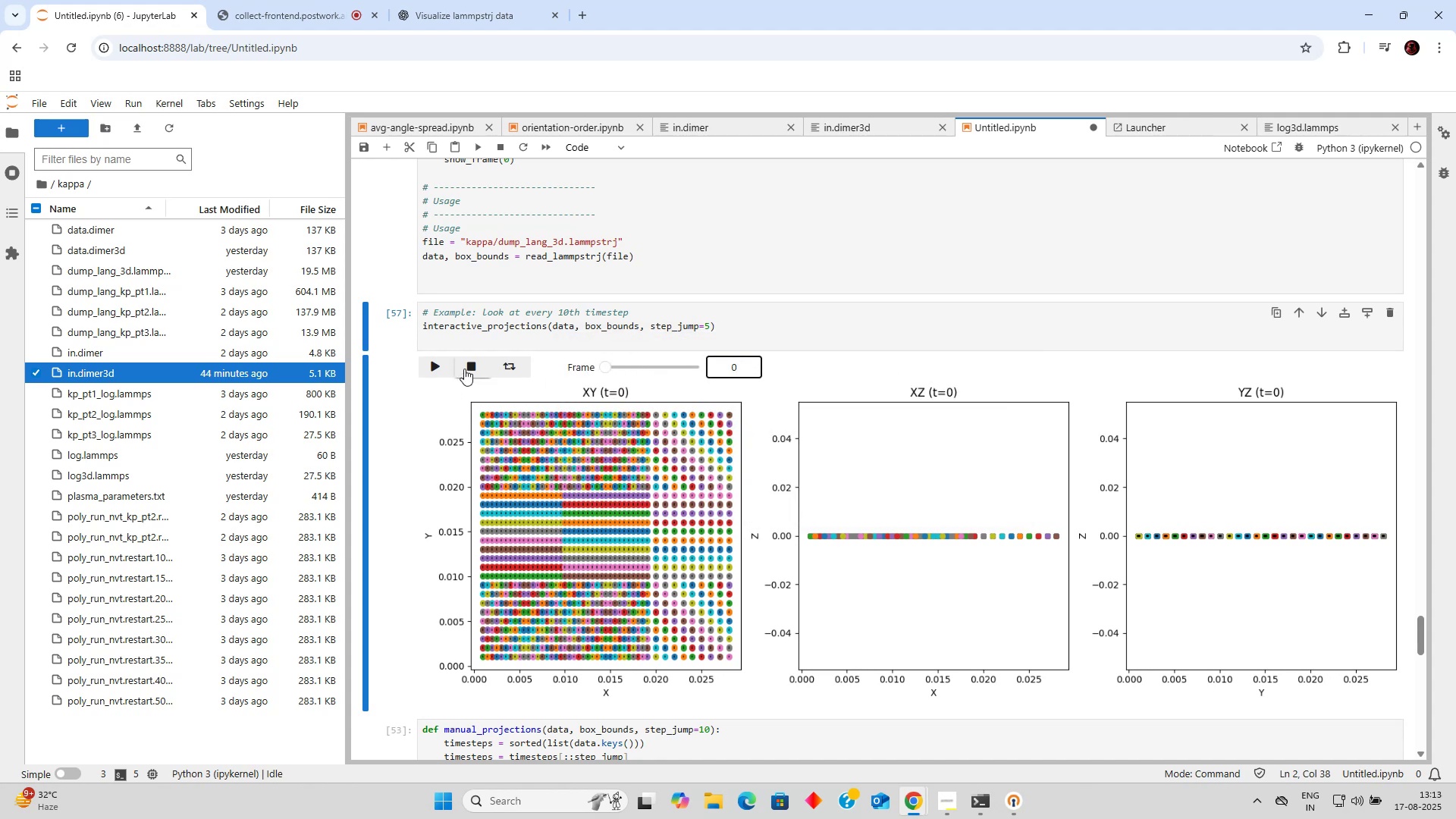 
left_click([444, 368])
 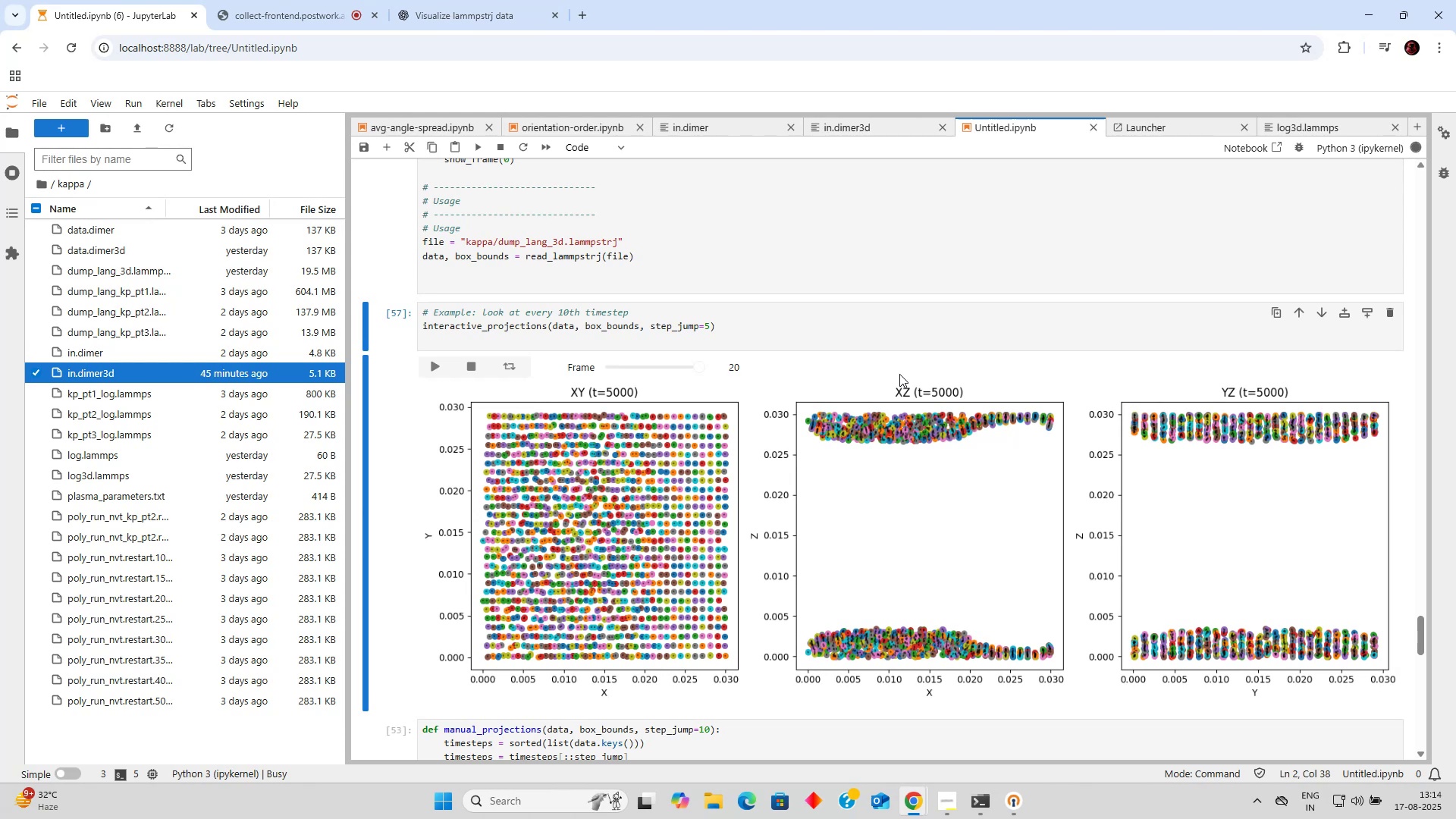 
wait(70.03)
 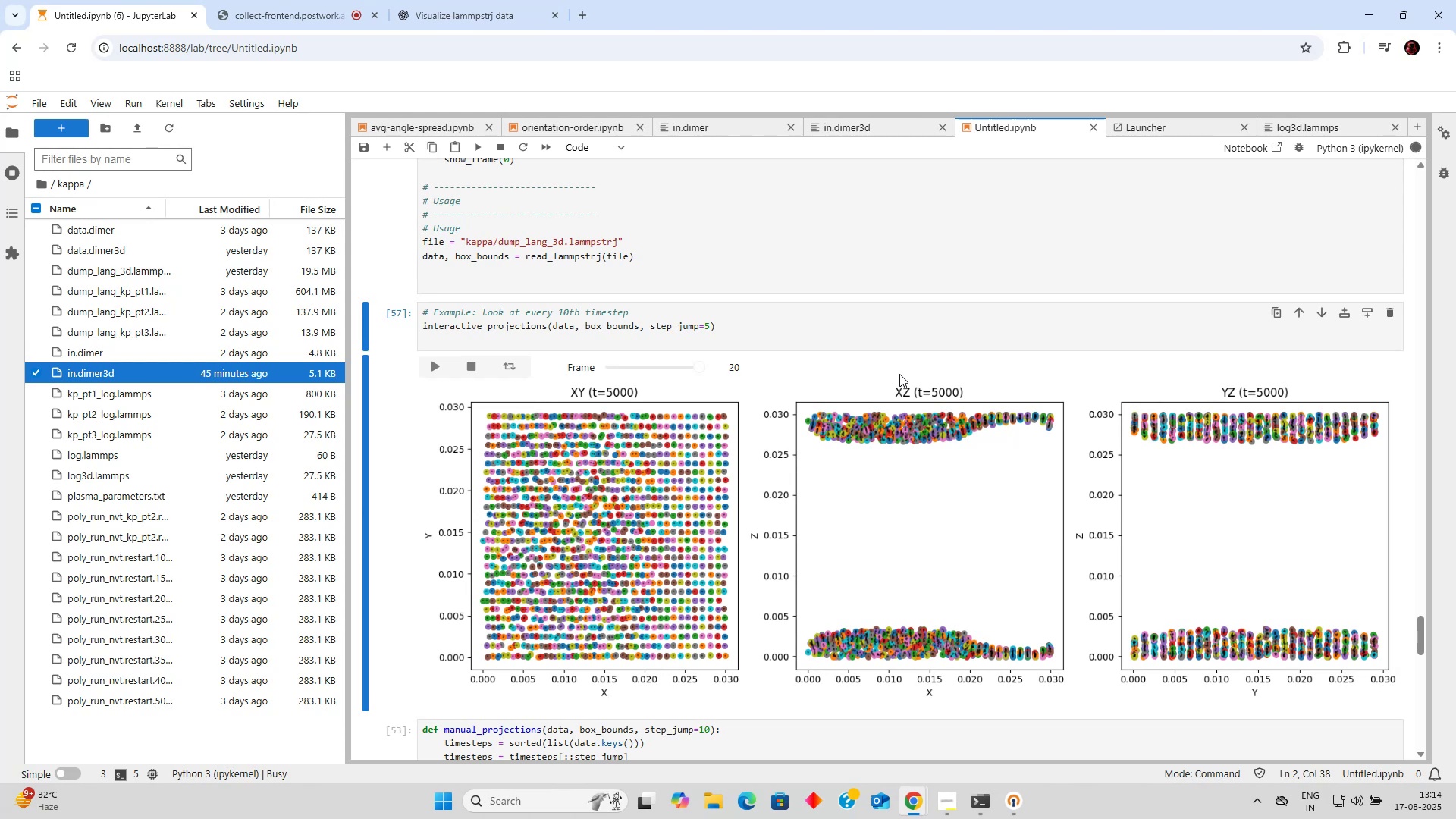 
scroll: coordinate [990, 390], scroll_direction: up, amount: 7.0
 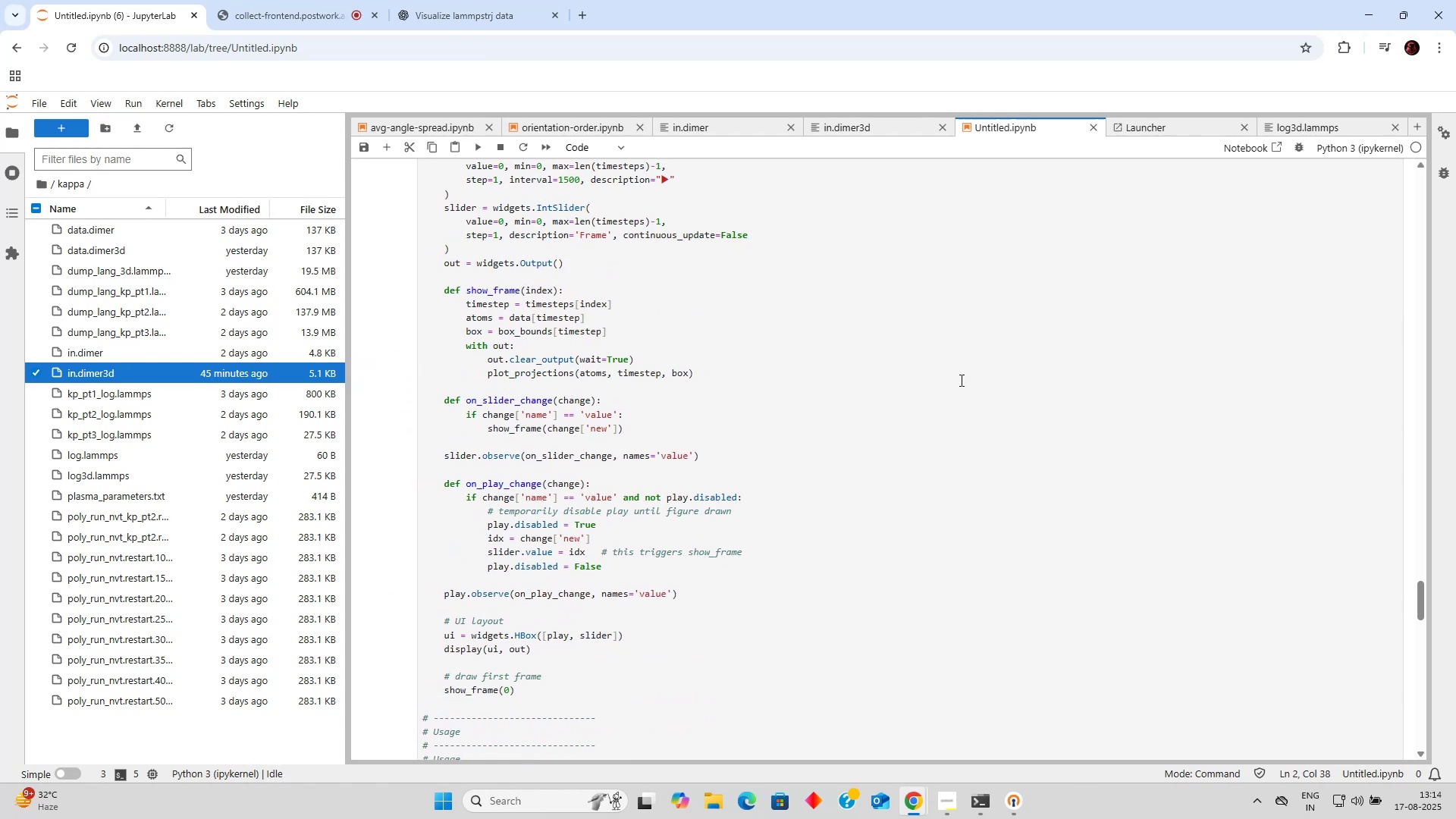 
scroll: coordinate [862, 356], scroll_direction: down, amount: 12.0
 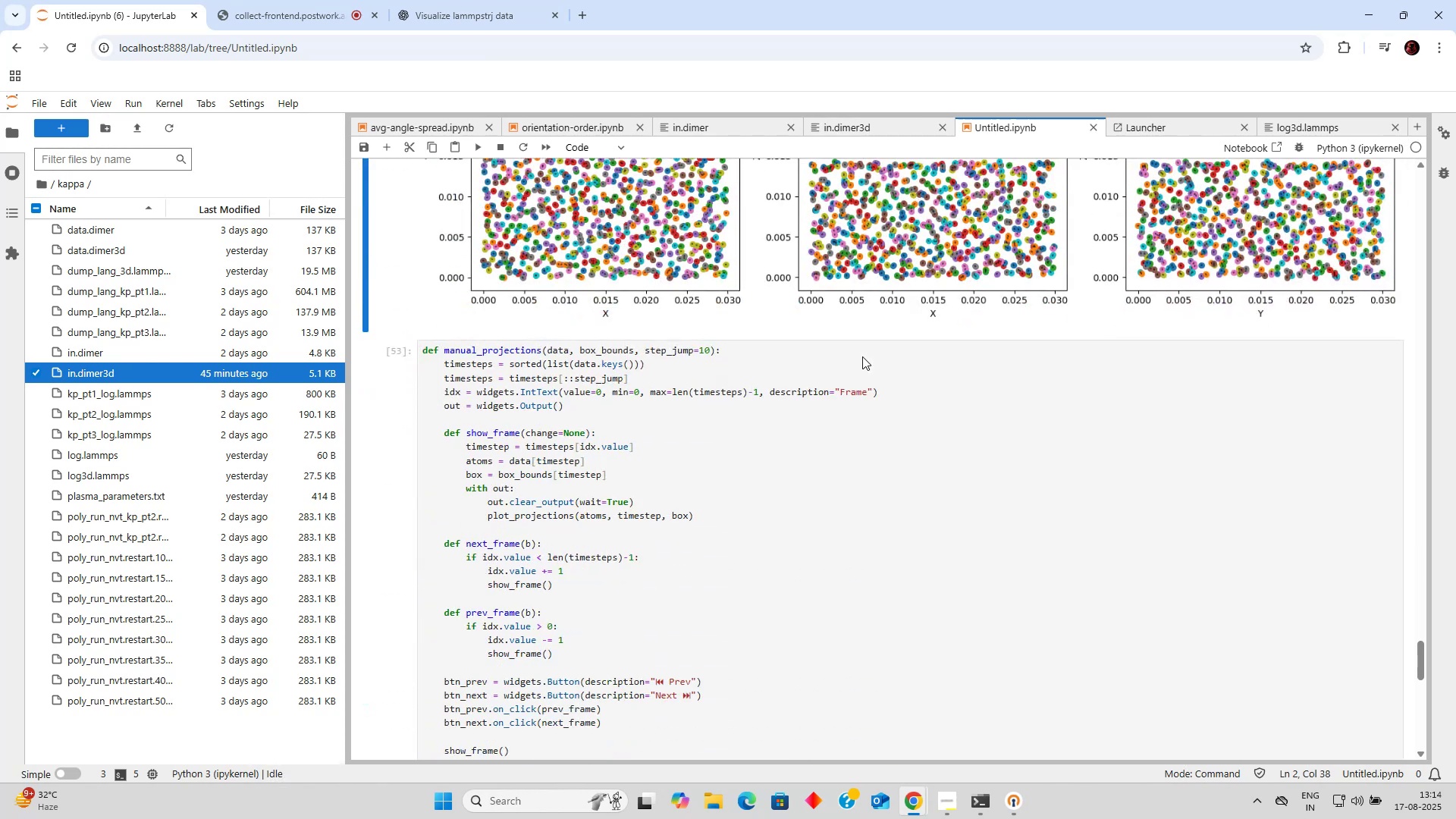 
scroll: coordinate [406, 251], scroll_direction: up, amount: 4.0
 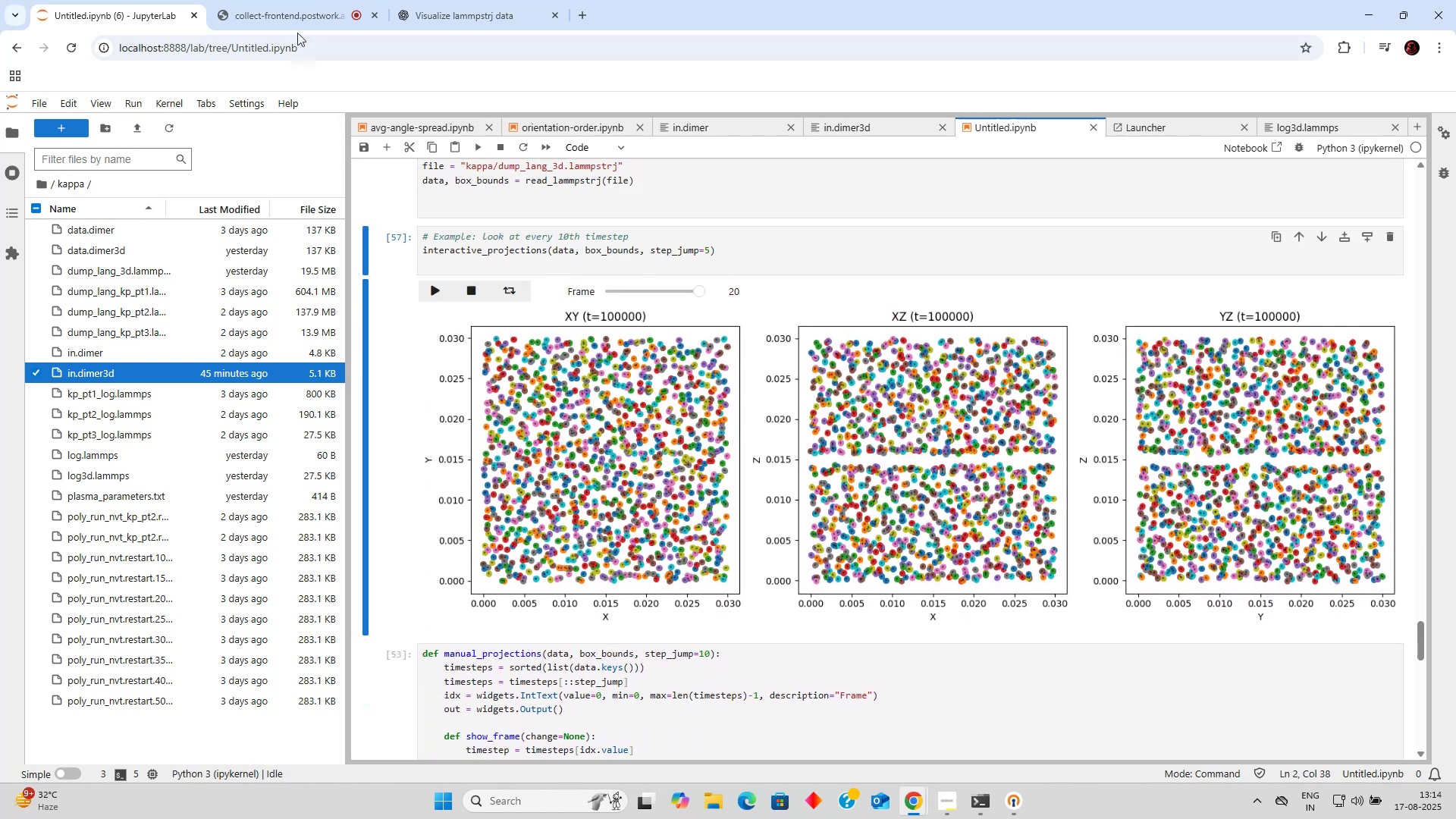 
left_click([301, 19])
 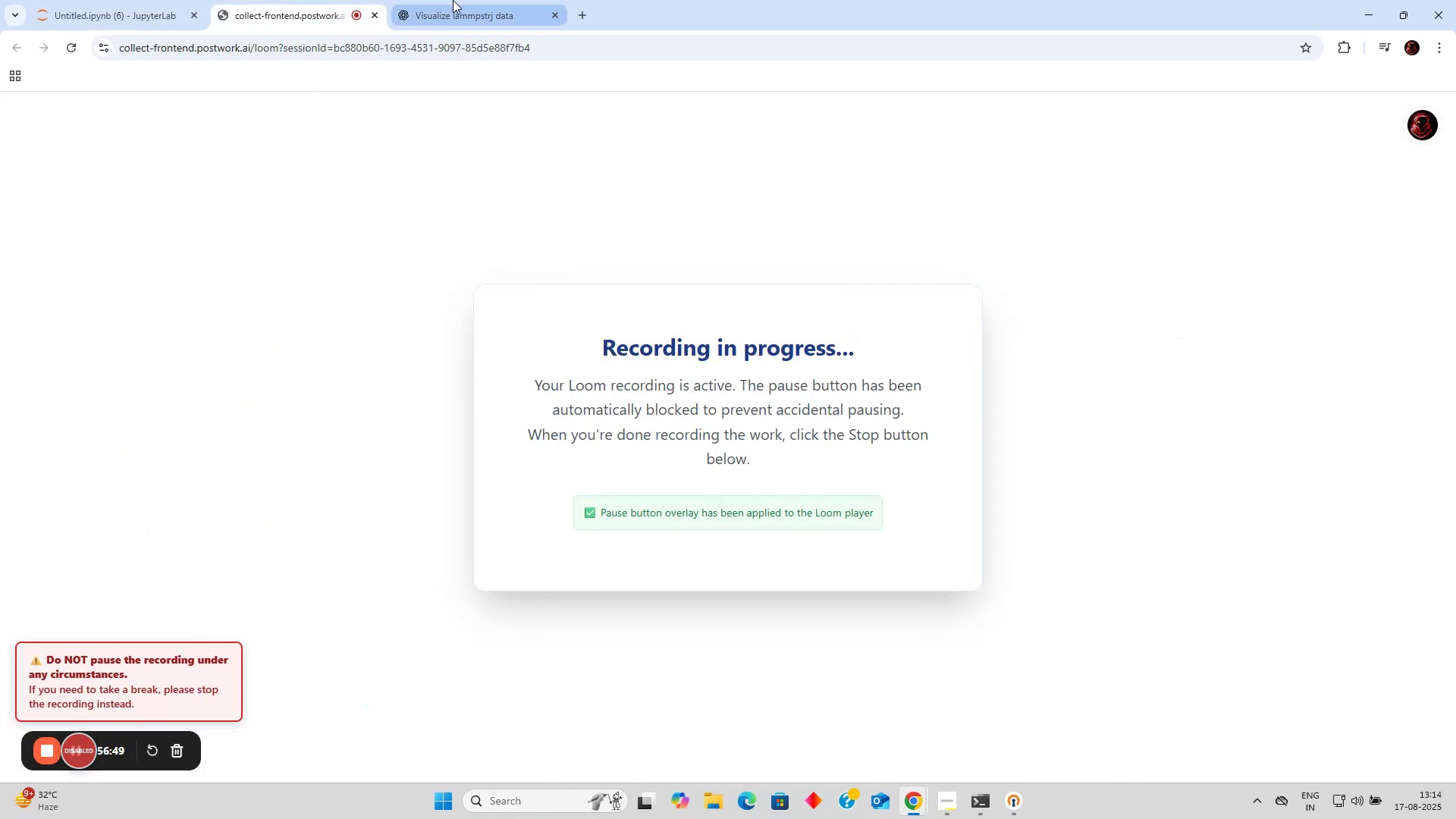 
left_click([453, 0])
 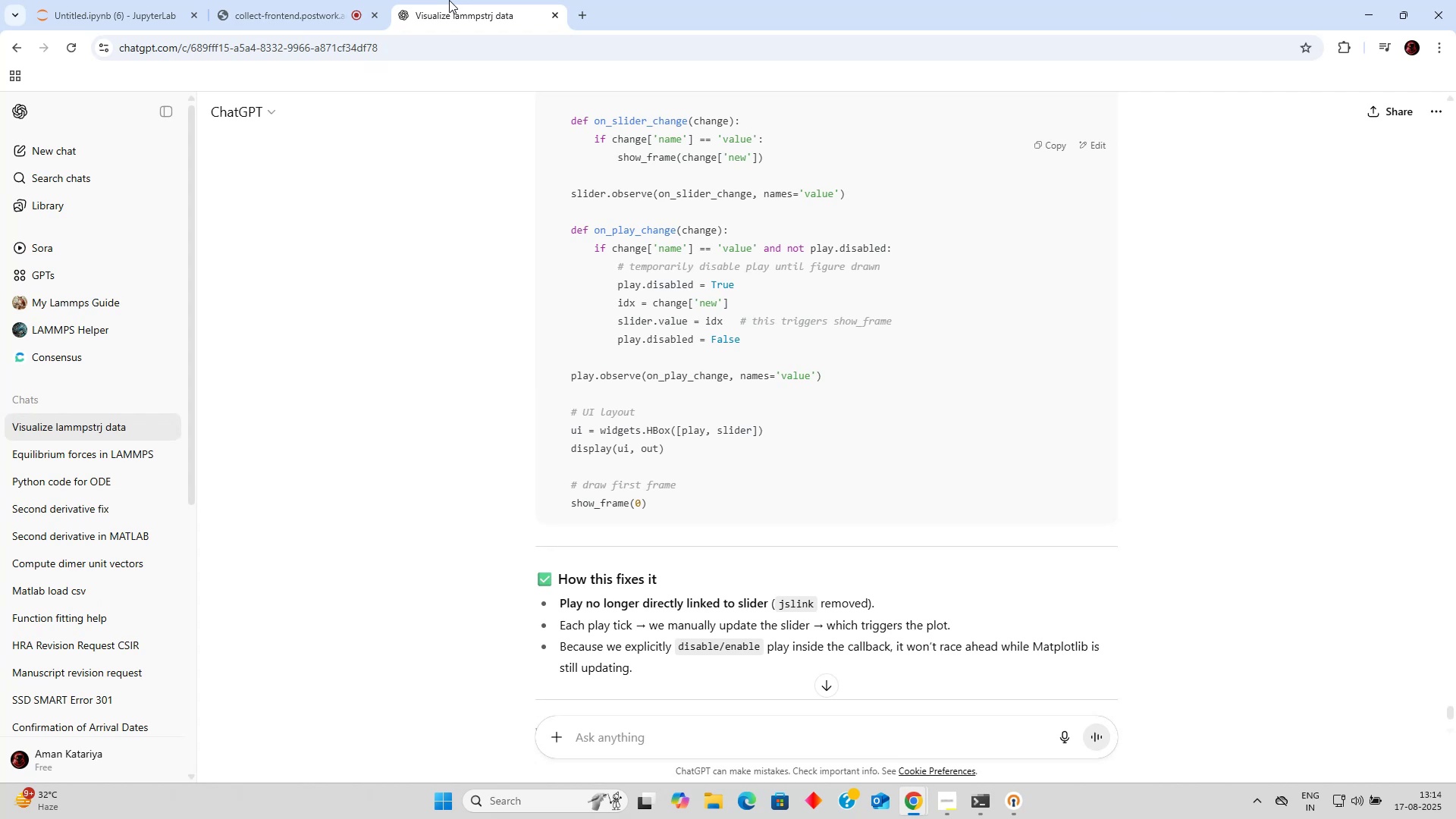 
wait(14.91)
 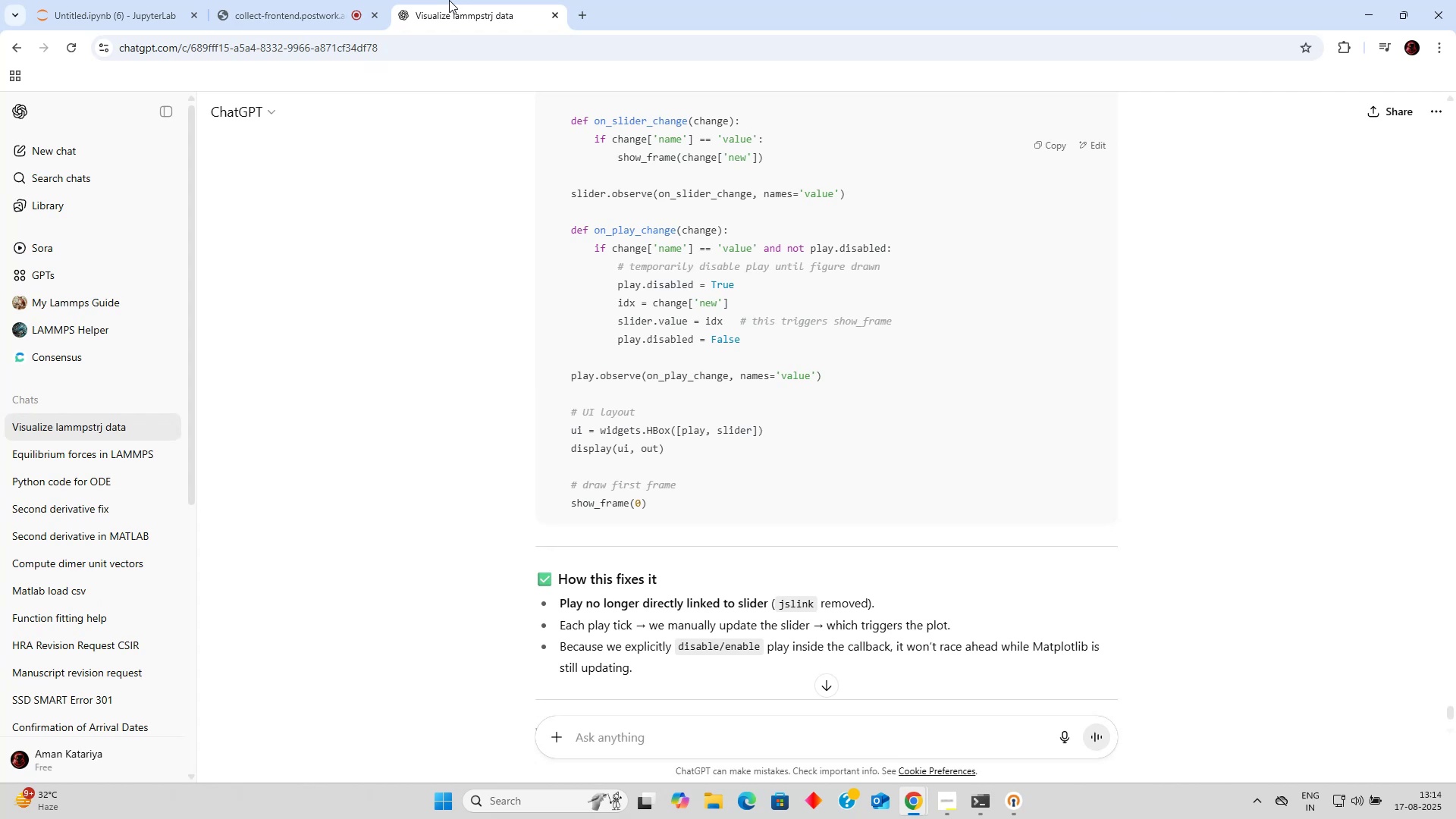 
left_click([676, 743])
 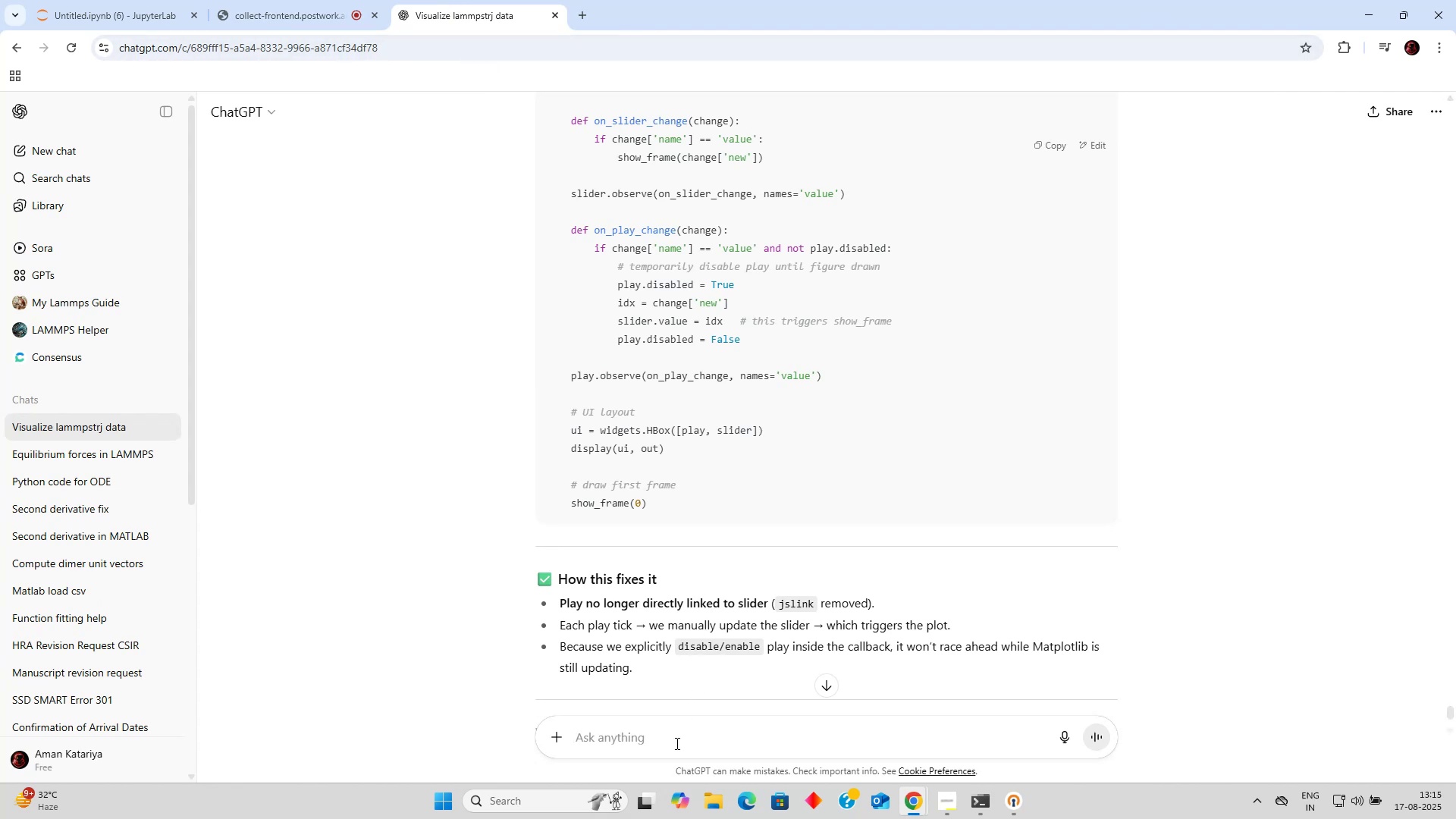 
type(rhis )
key(Backspace)
key(Backspace)
key(Backspace)
key(Backspace)
key(Backspace)
type(this also didnt work)
 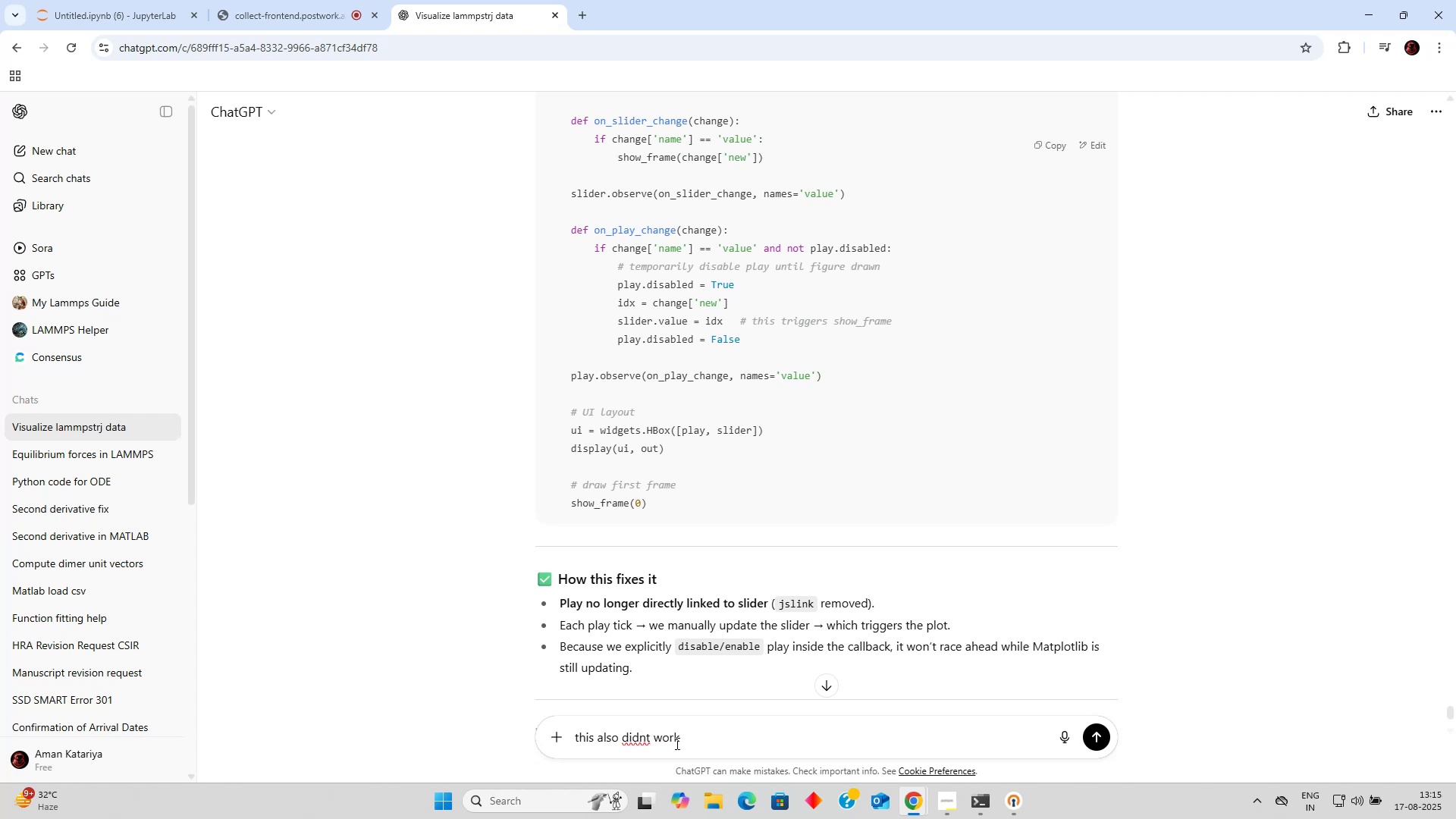 
scroll: coordinate [634, 523], scroll_direction: up, amount: 8.0
 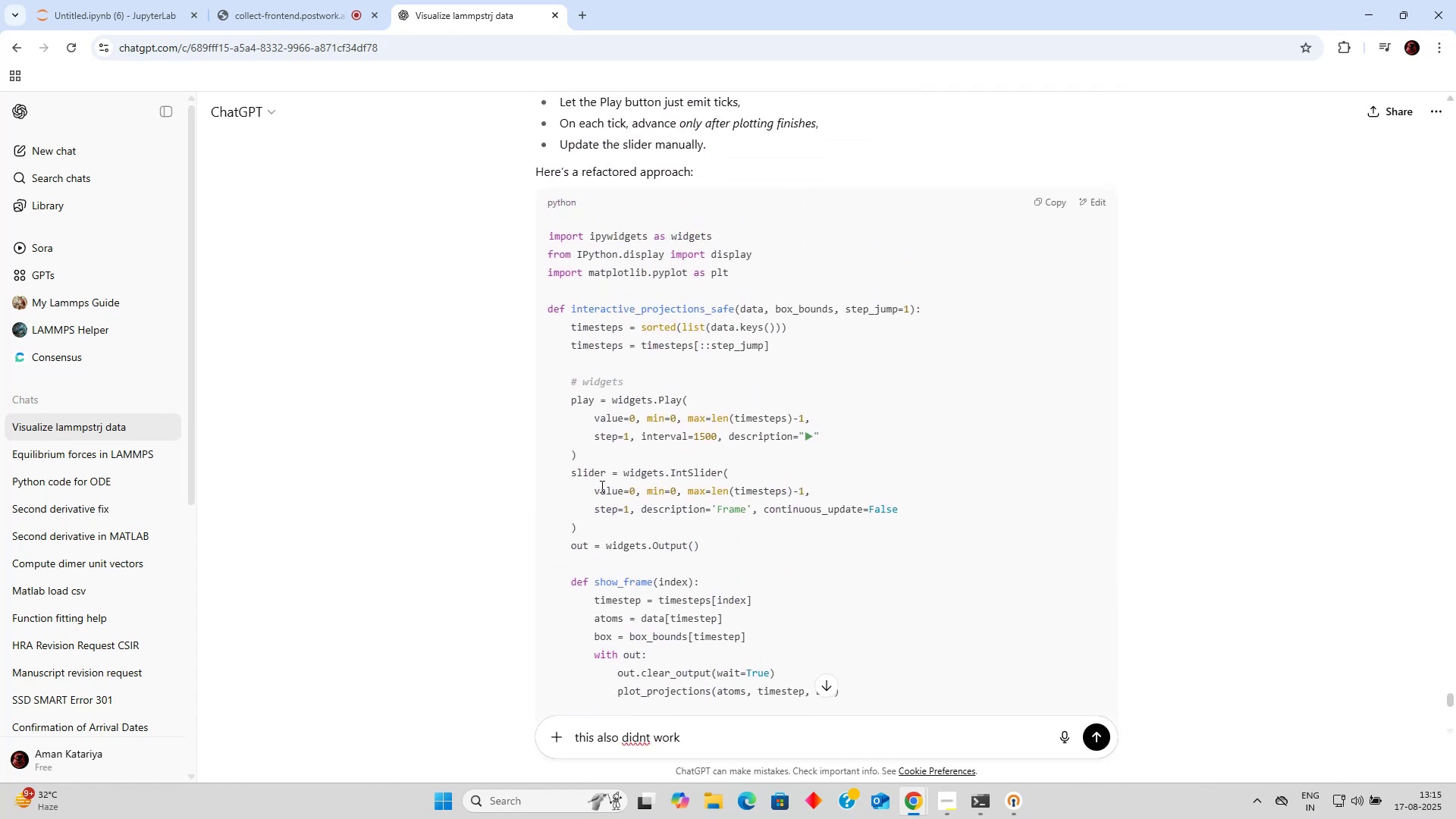 
left_click([90, 0])
 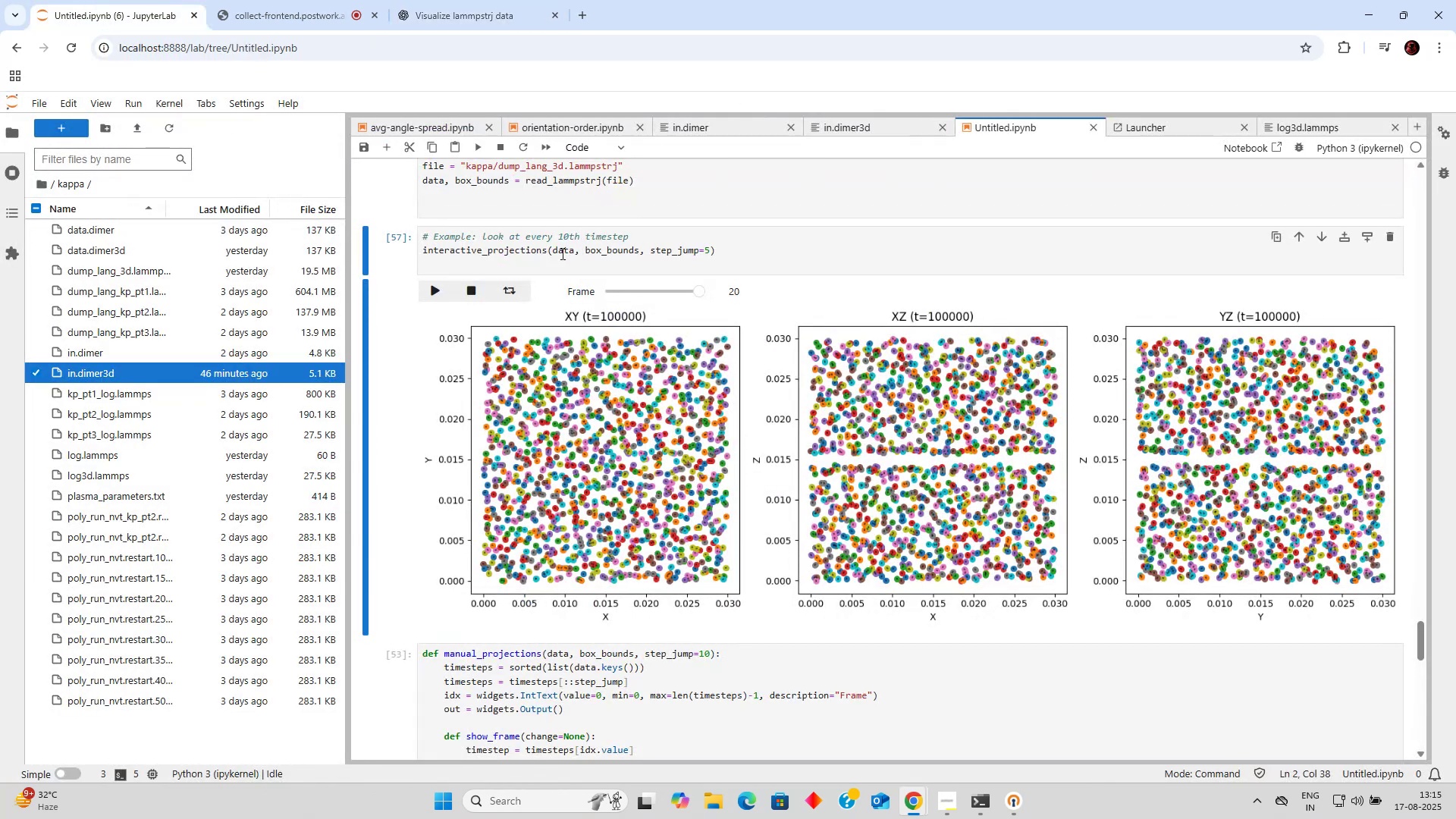 
left_click([545, 253])
 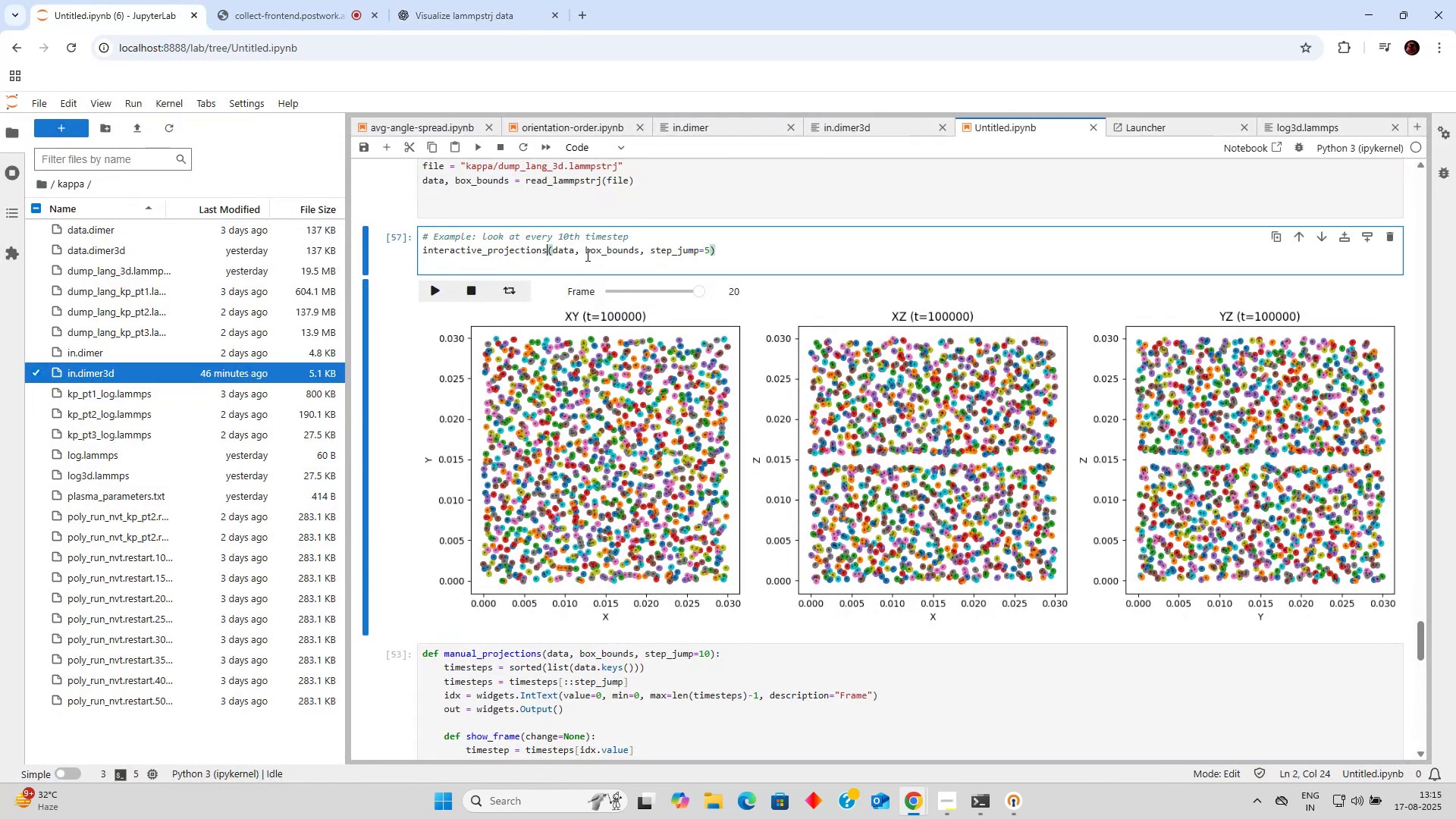 
type(_safe)
 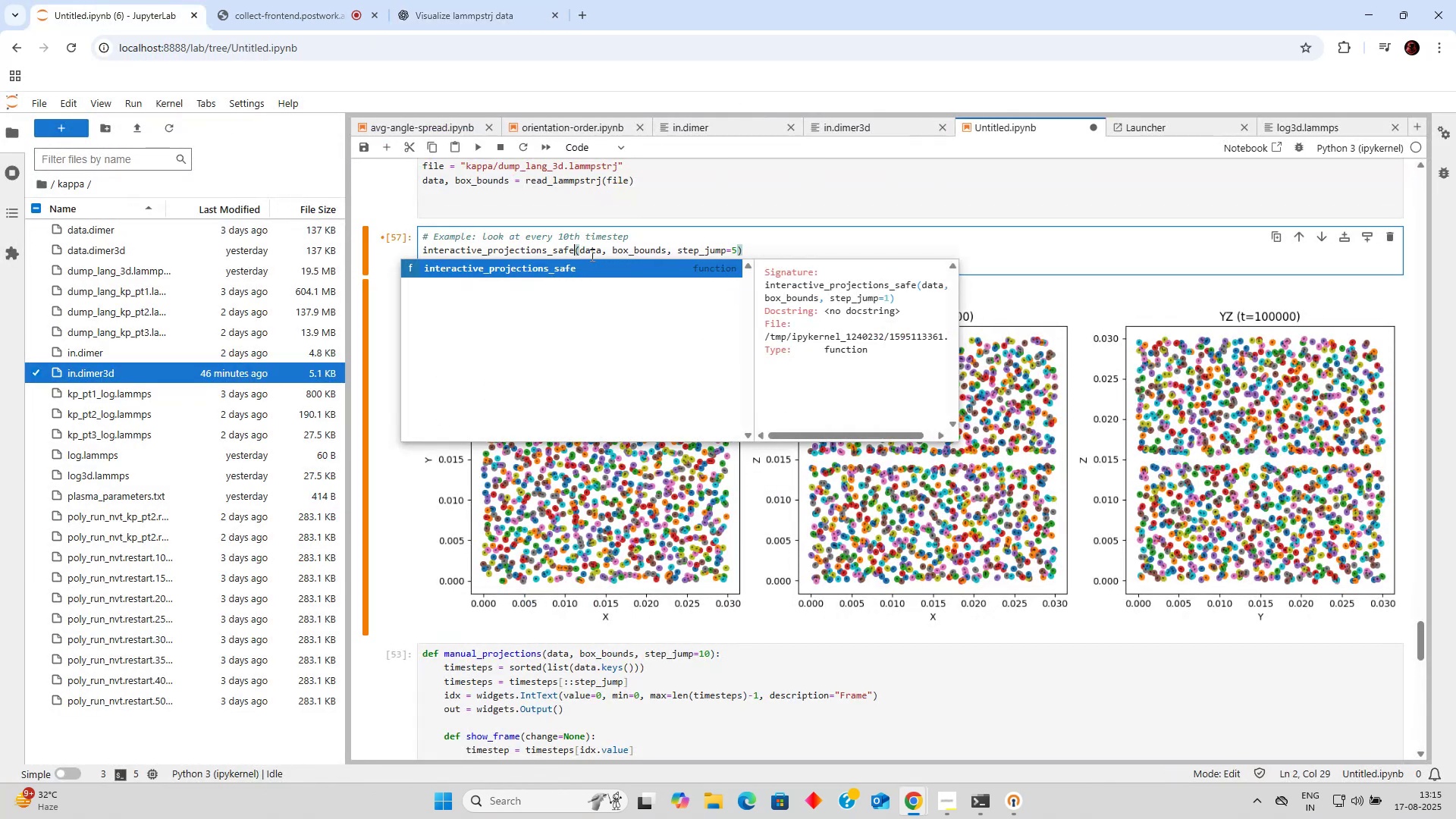 
key(Control+Enter)
 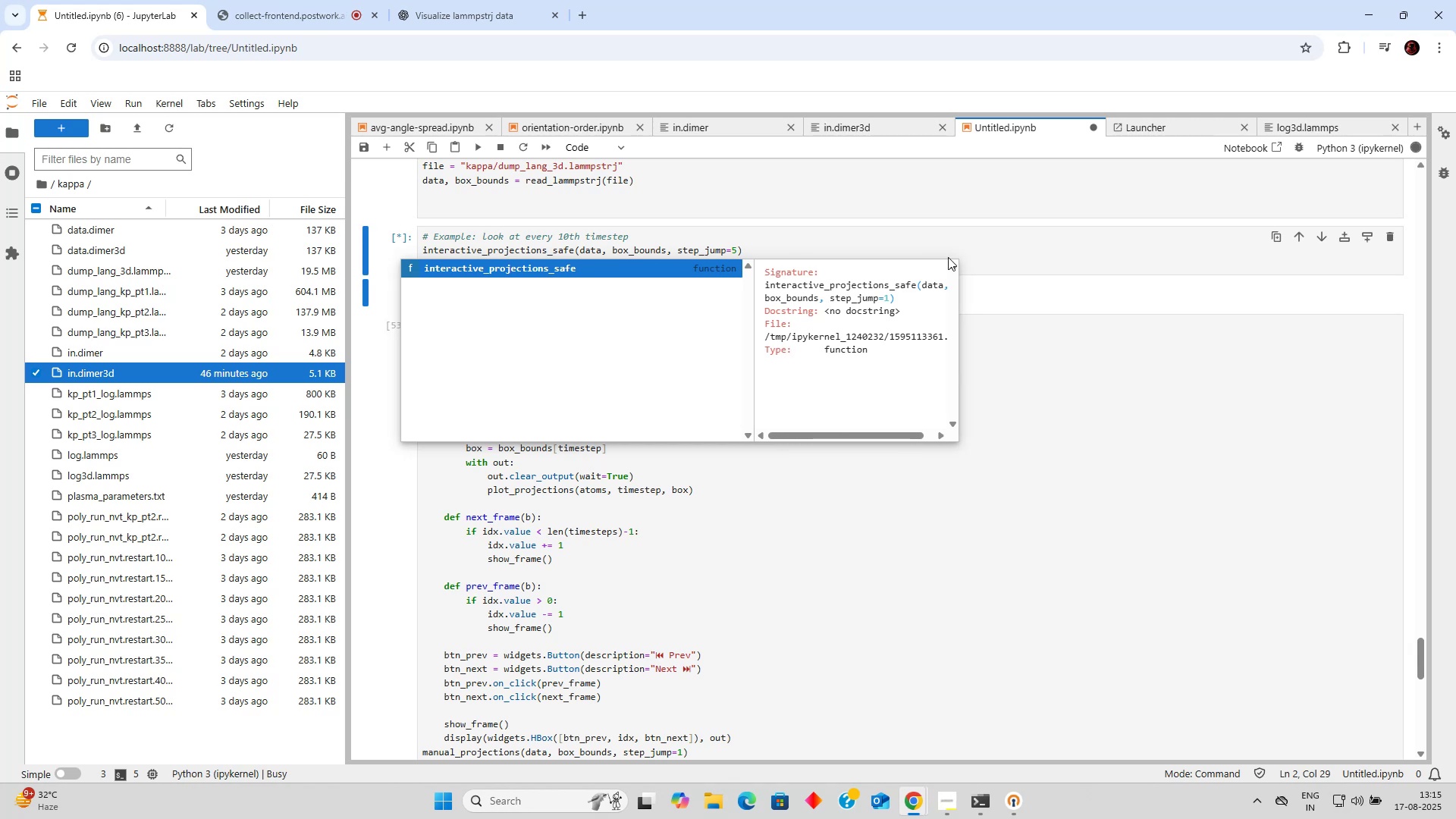 
left_click([1060, 243])
 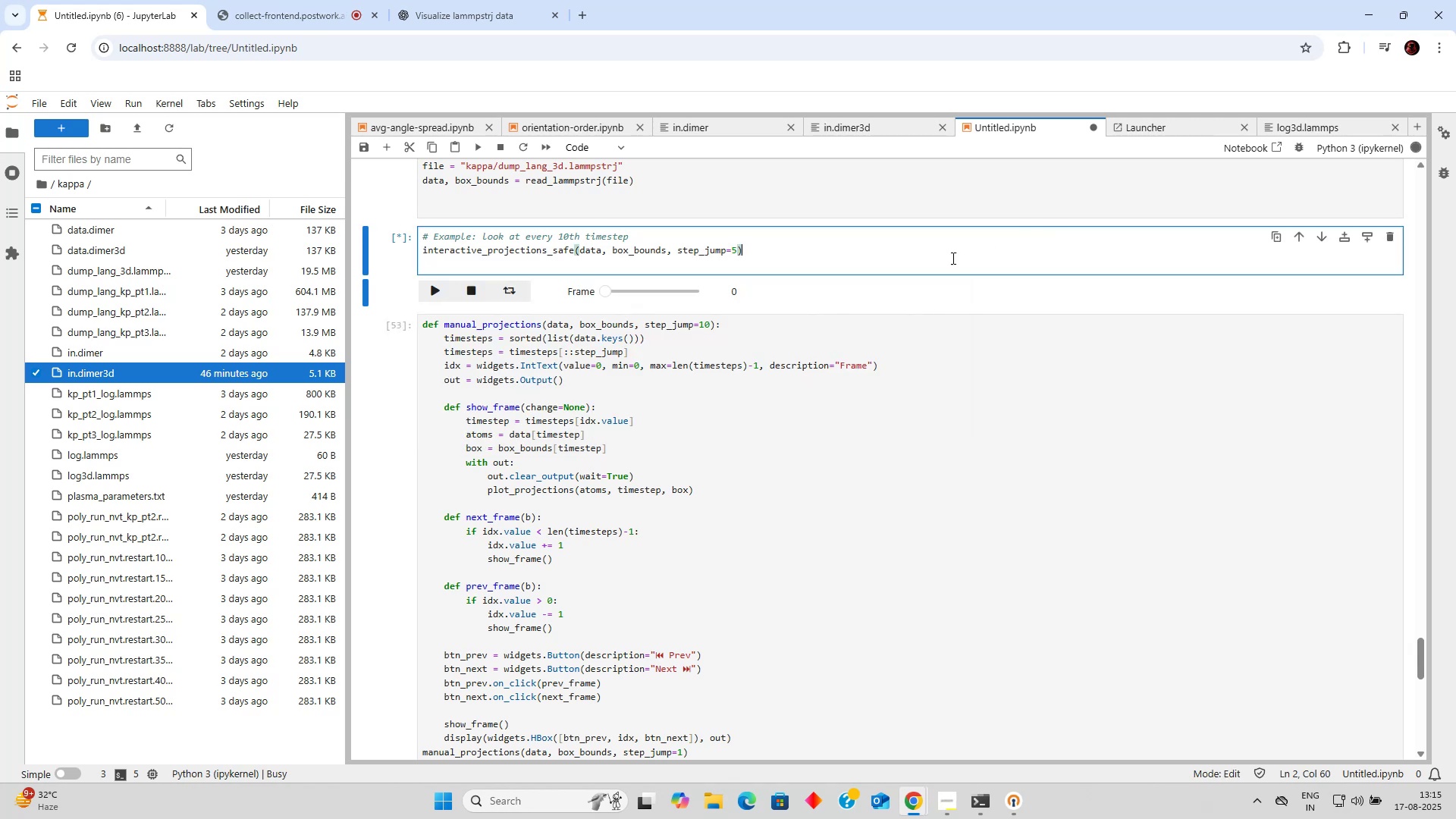 
scroll: coordinate [812, 289], scroll_direction: up, amount: 3.0
 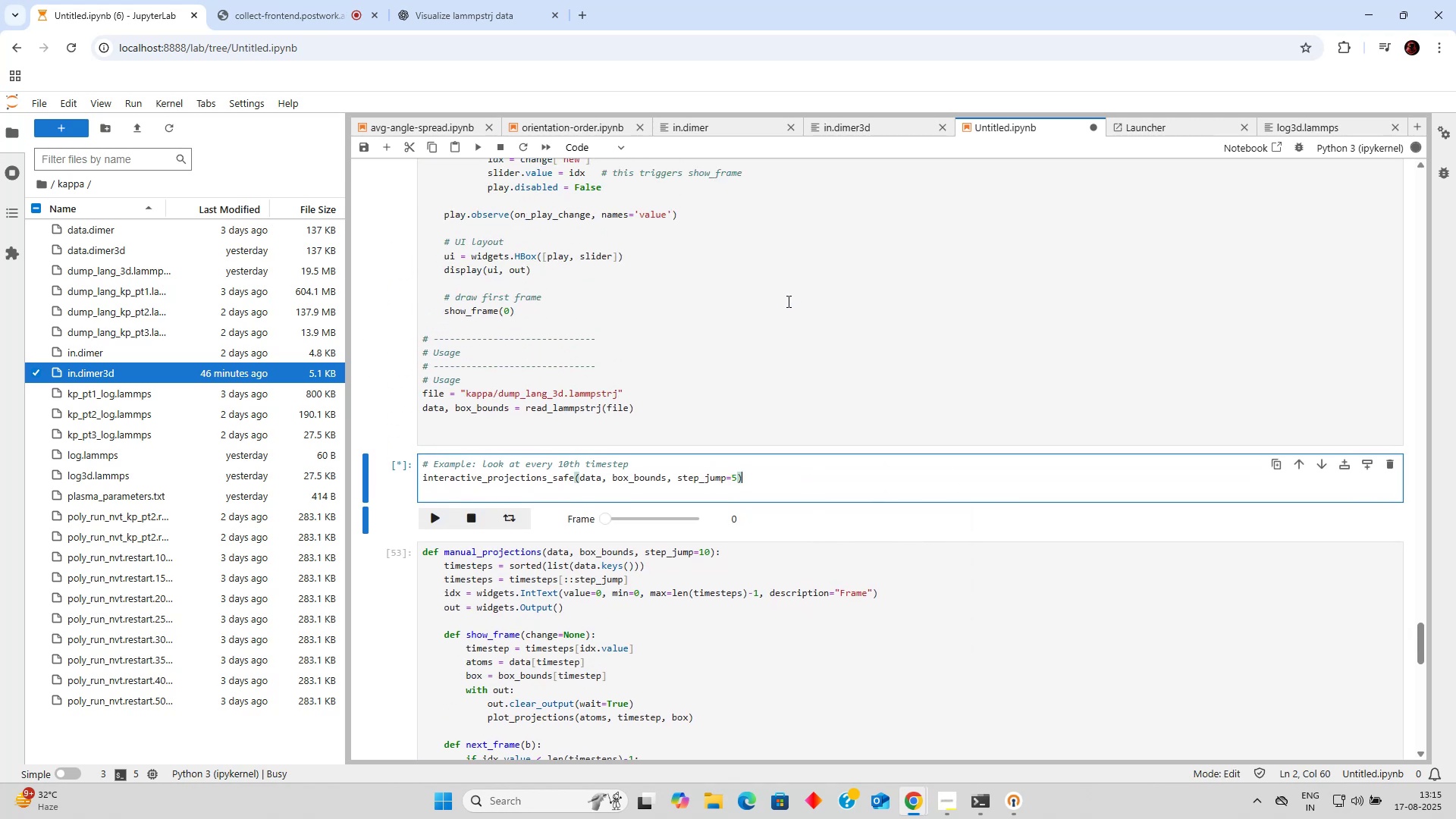 
scroll: coordinate [786, 301], scroll_direction: down, amount: 1.0
 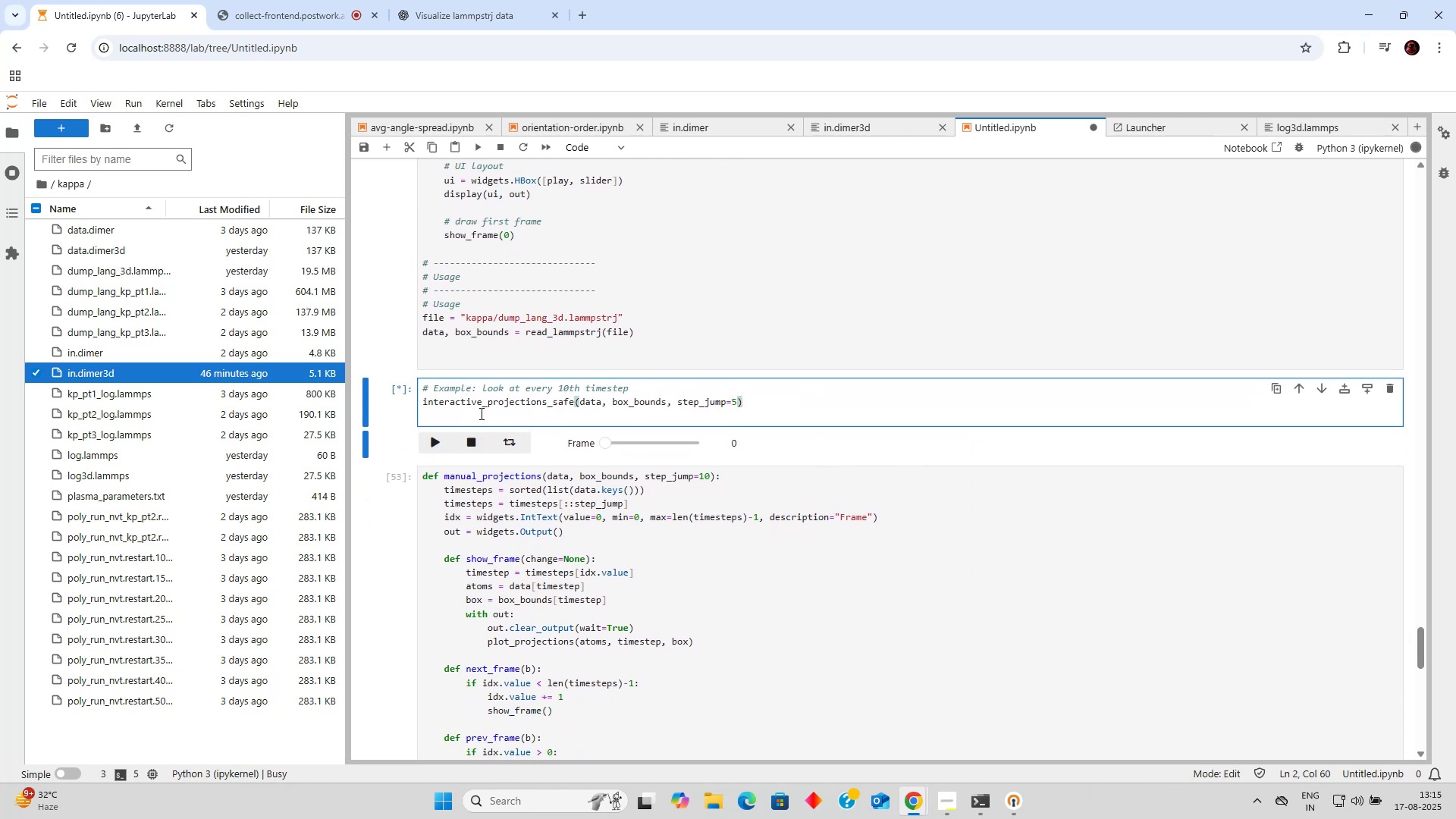 
scroll: coordinate [670, 356], scroll_direction: up, amount: 17.0
 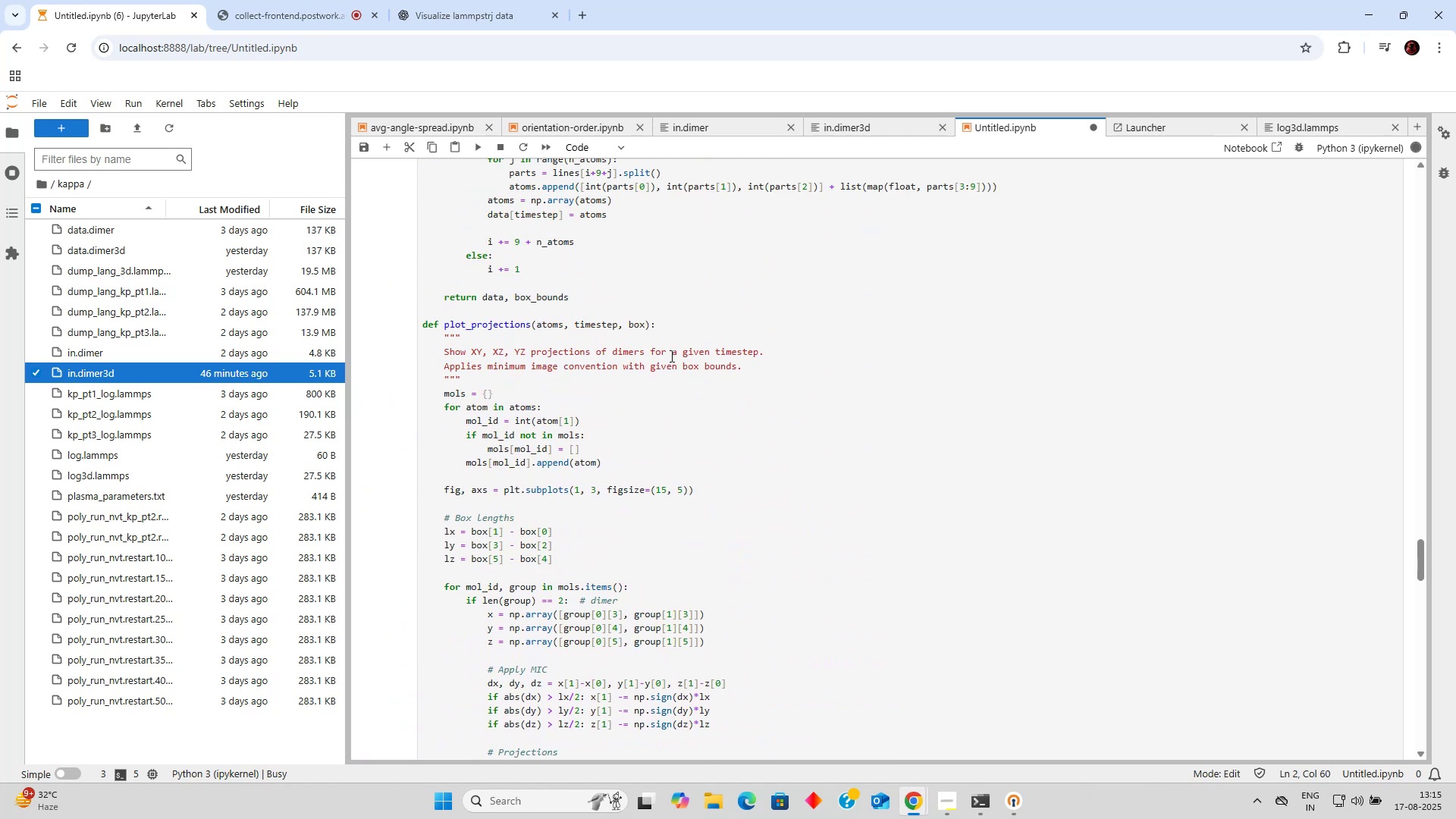 
scroll: coordinate [670, 356], scroll_direction: down, amount: 18.0
 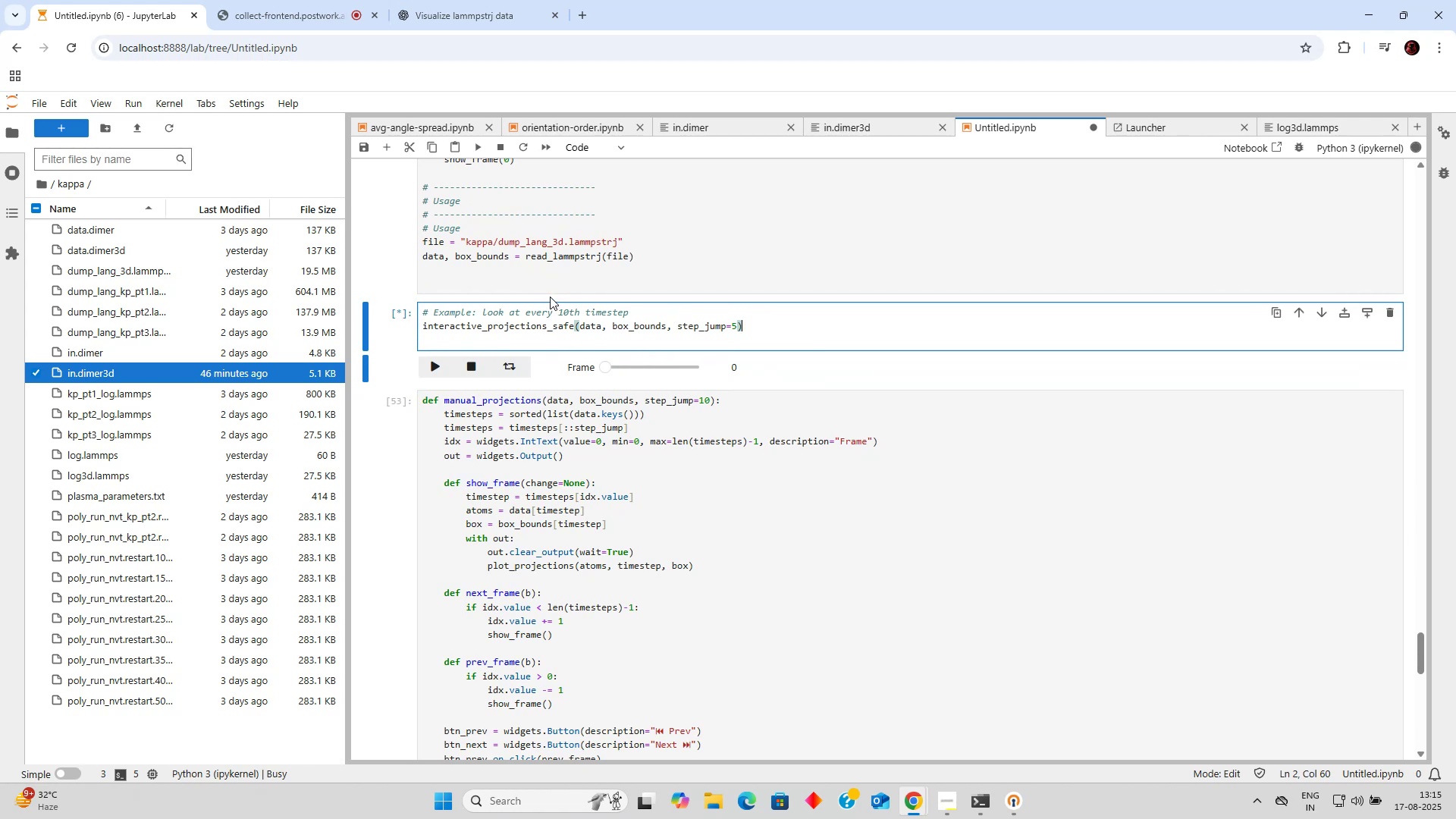 
left_click([436, 369])
 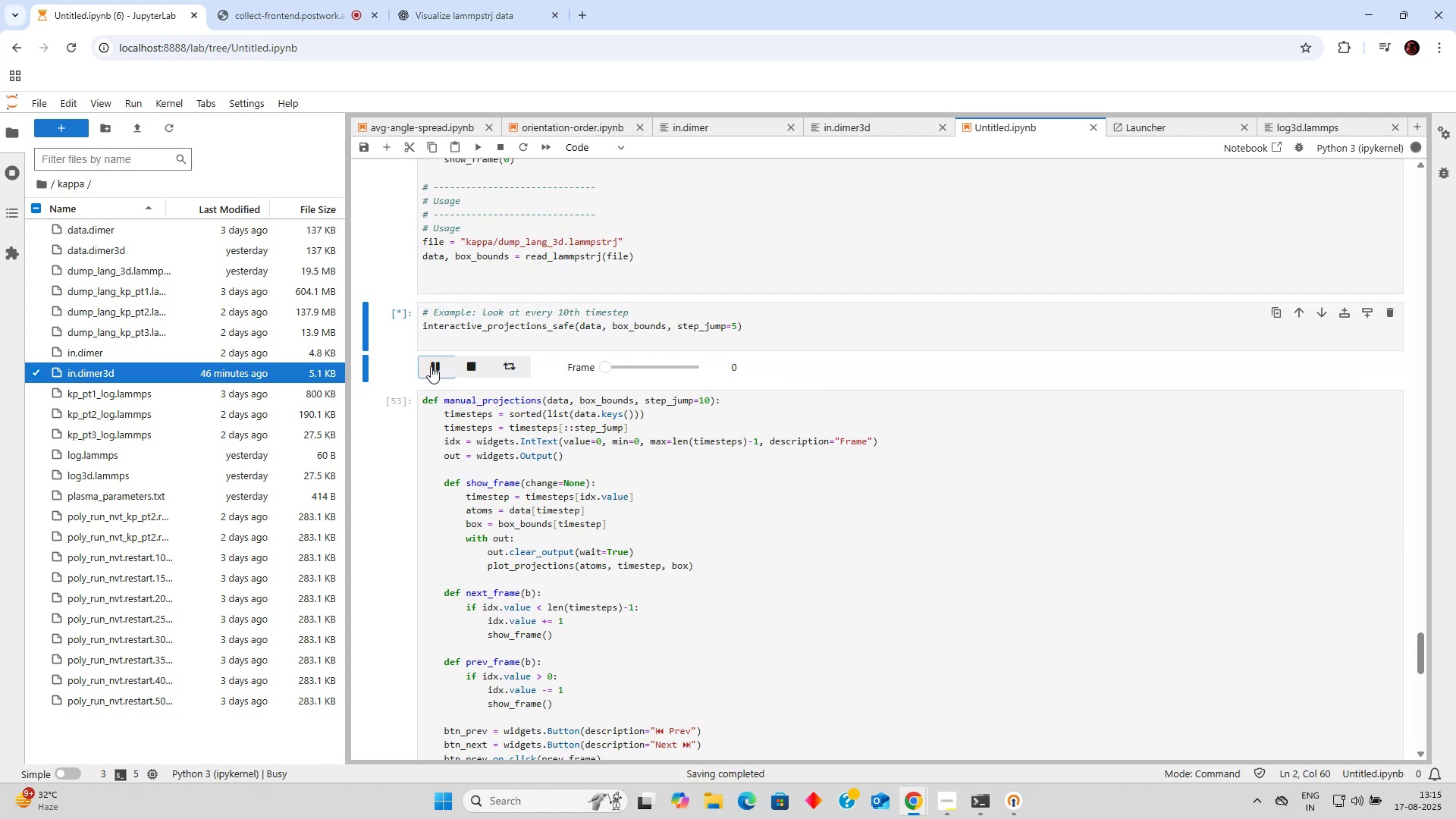 
left_click([480, 359])
 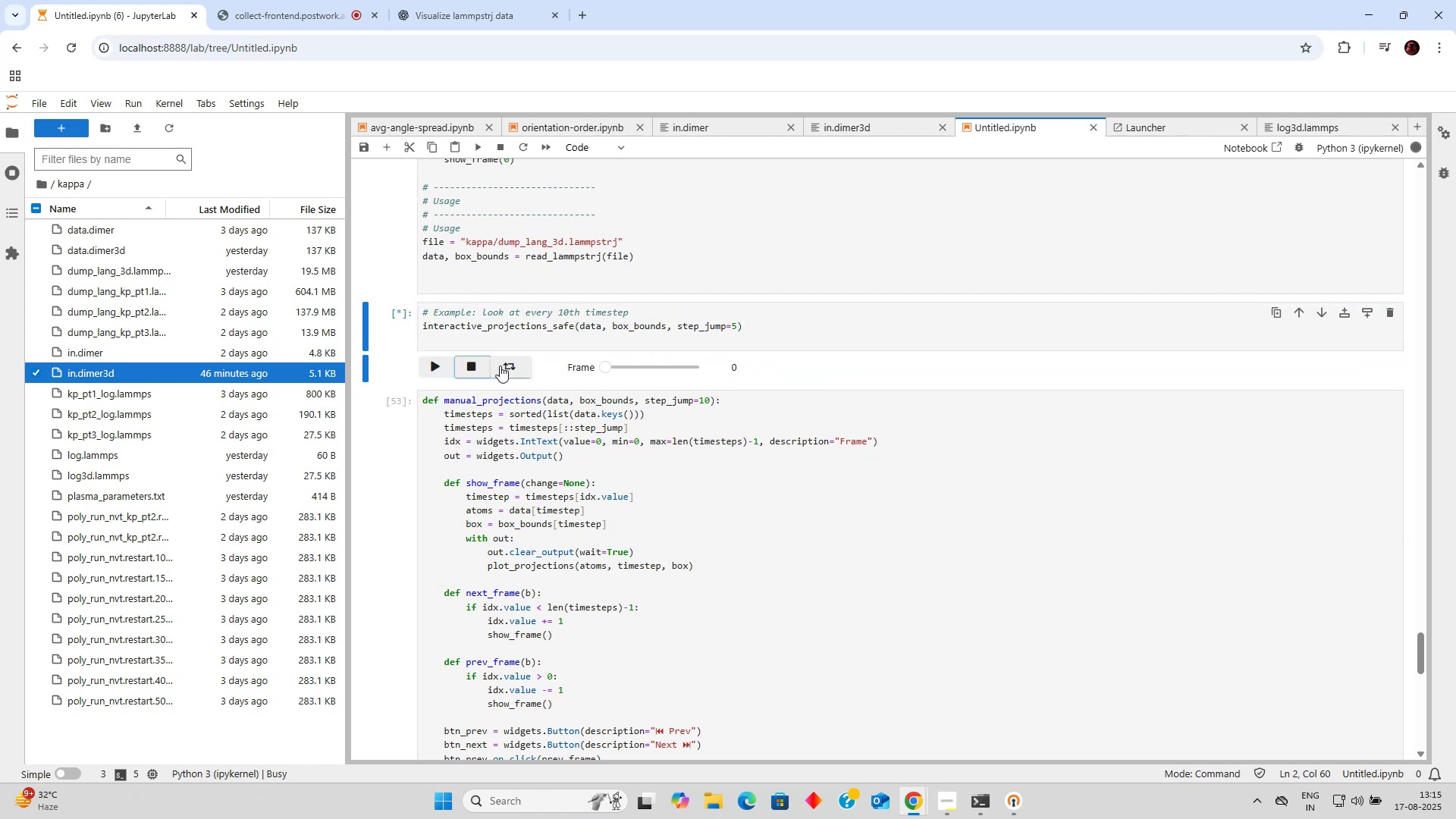 
left_click([509, 366])
 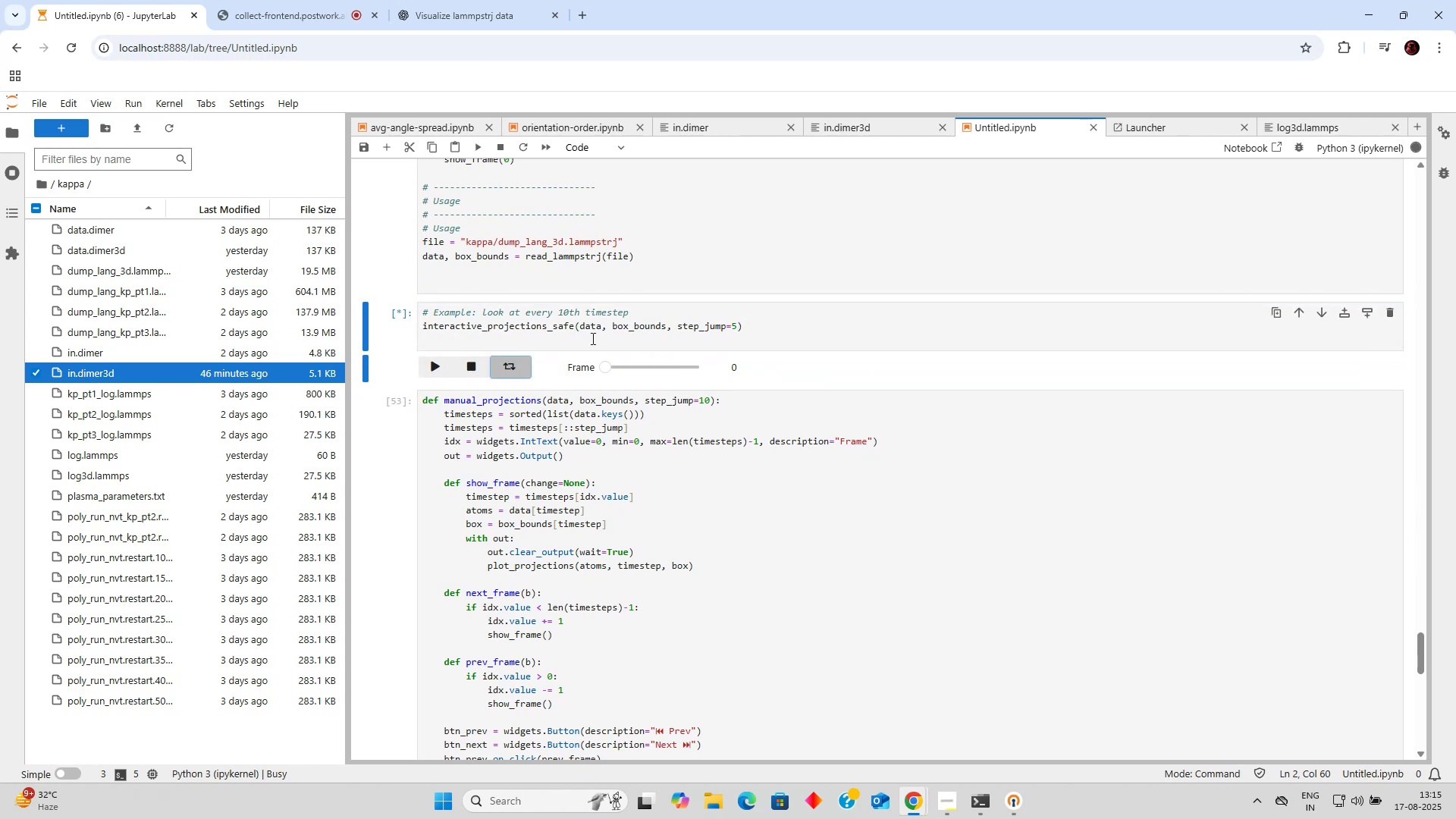 
left_click([596, 338])
 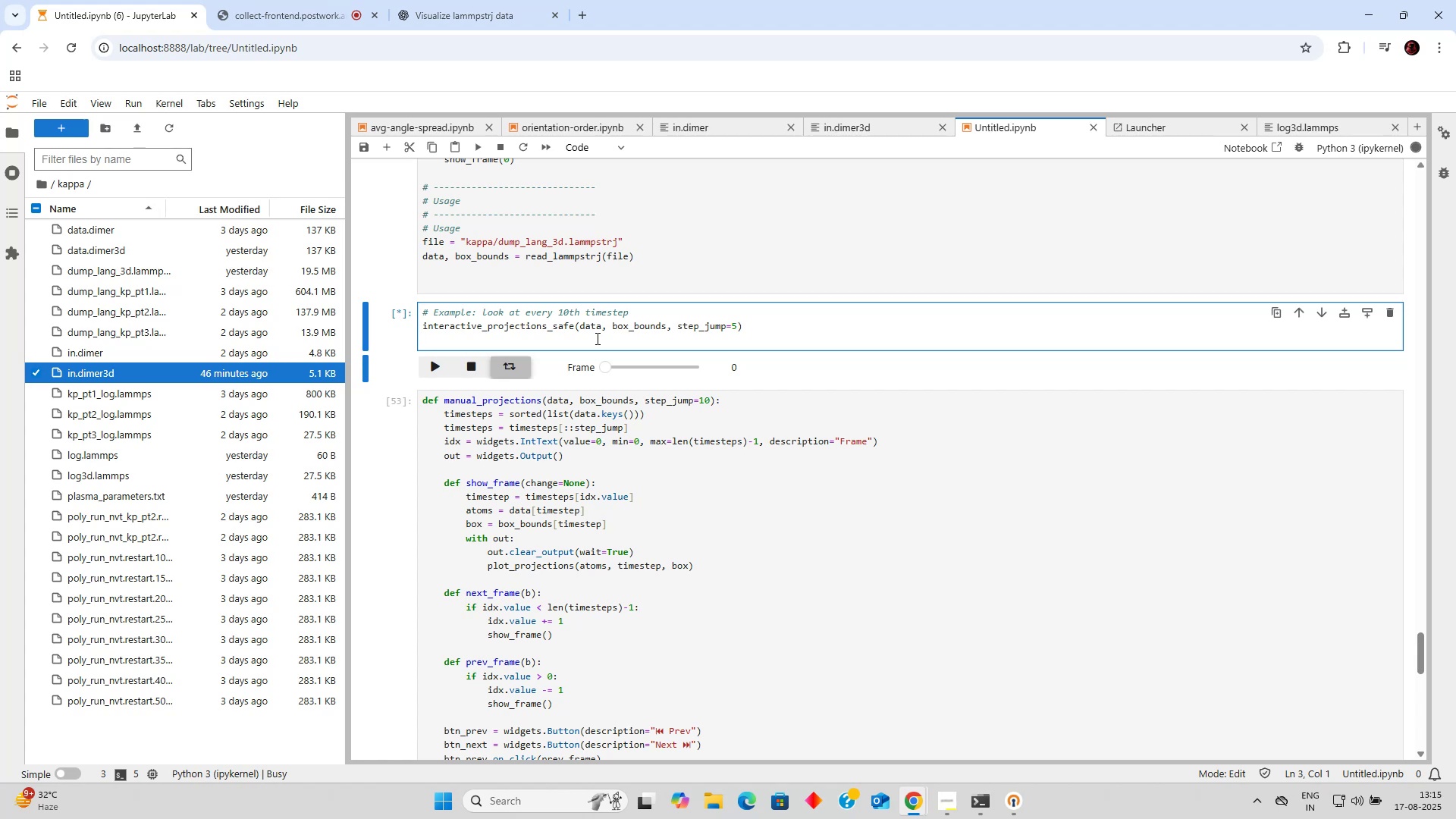 
wait(20.22)
 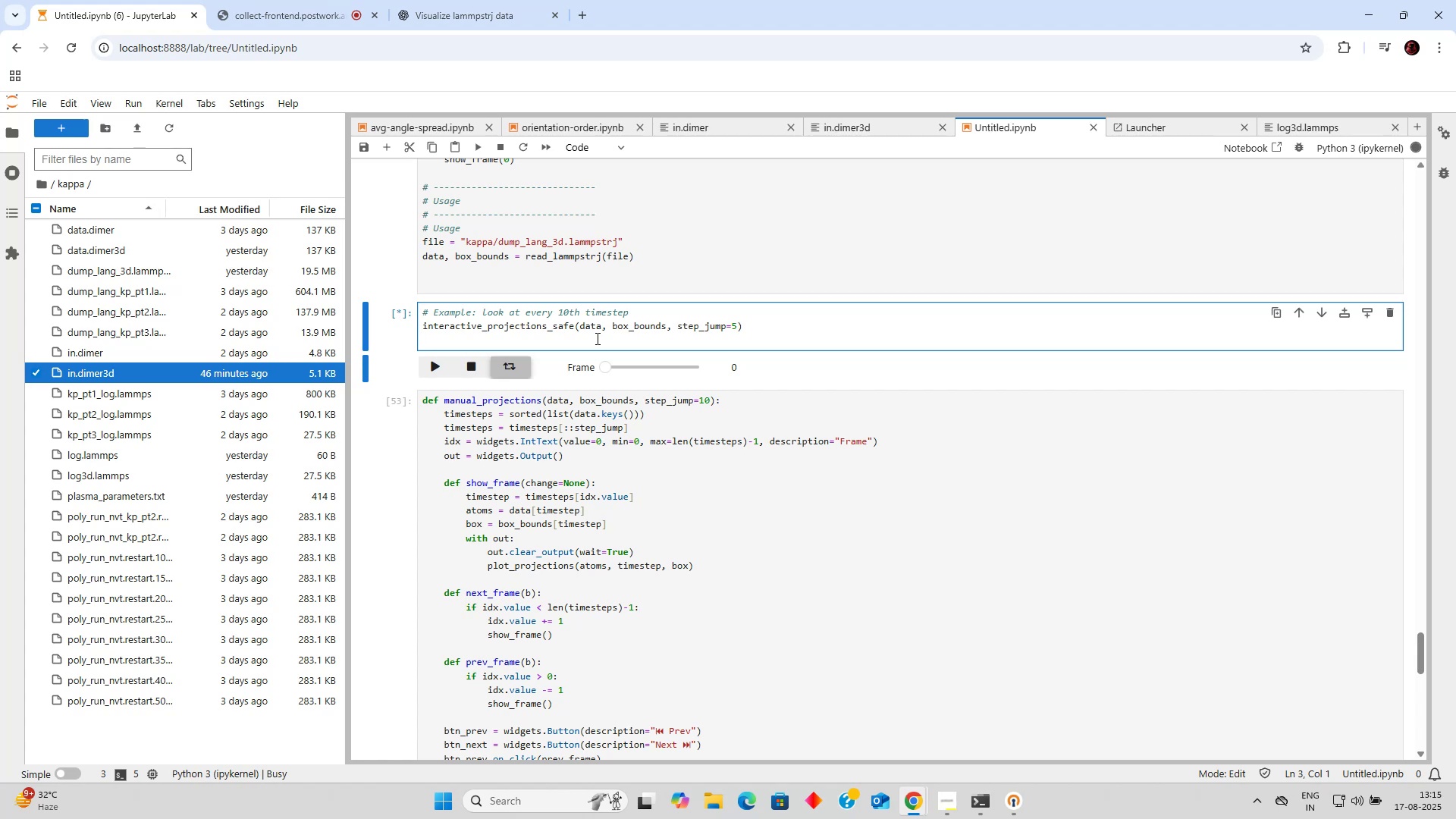 
scroll: coordinate [764, 378], scroll_direction: up, amount: 3.0
 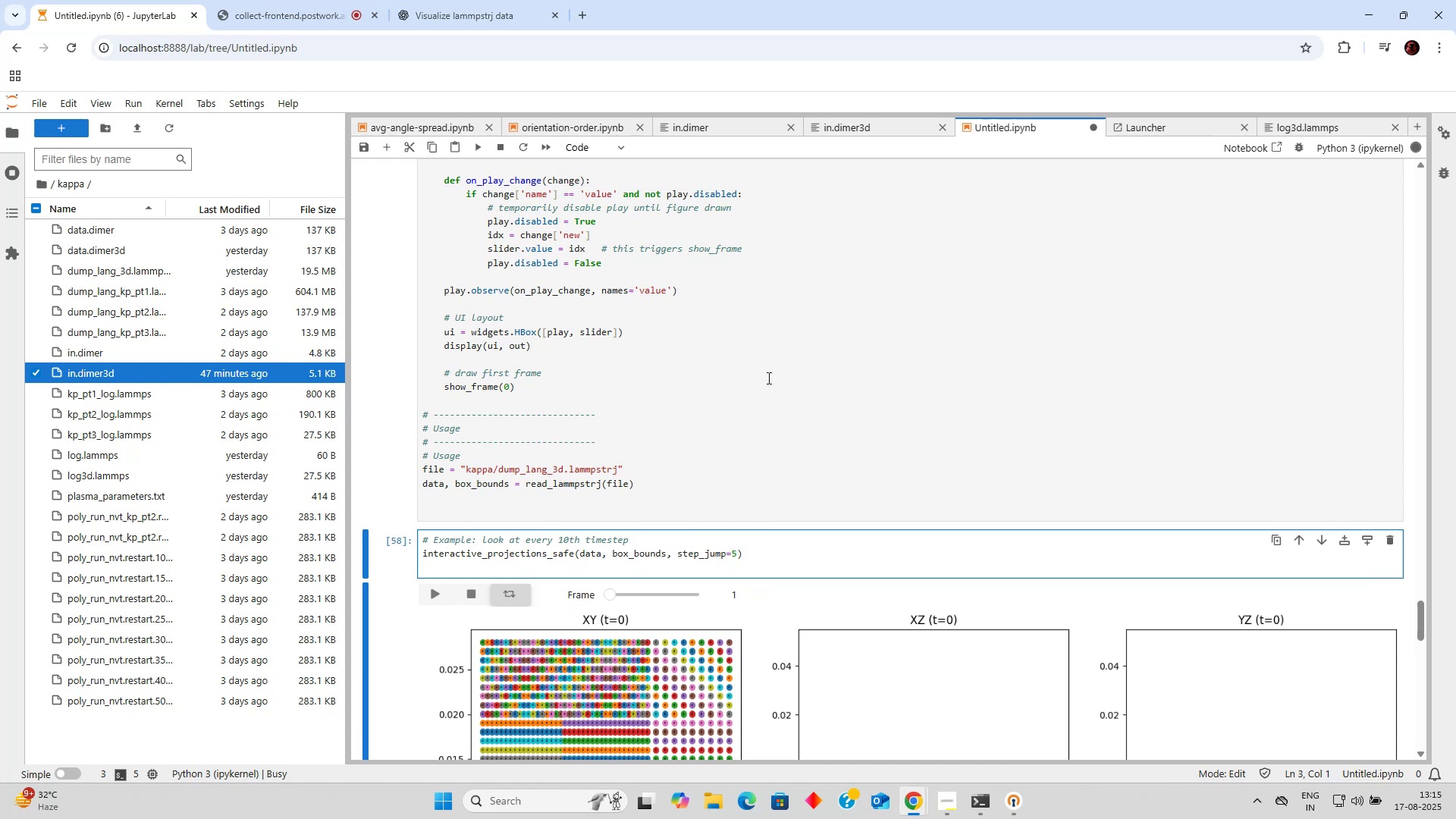 
scroll: coordinate [778, 377], scroll_direction: down, amount: 3.0
 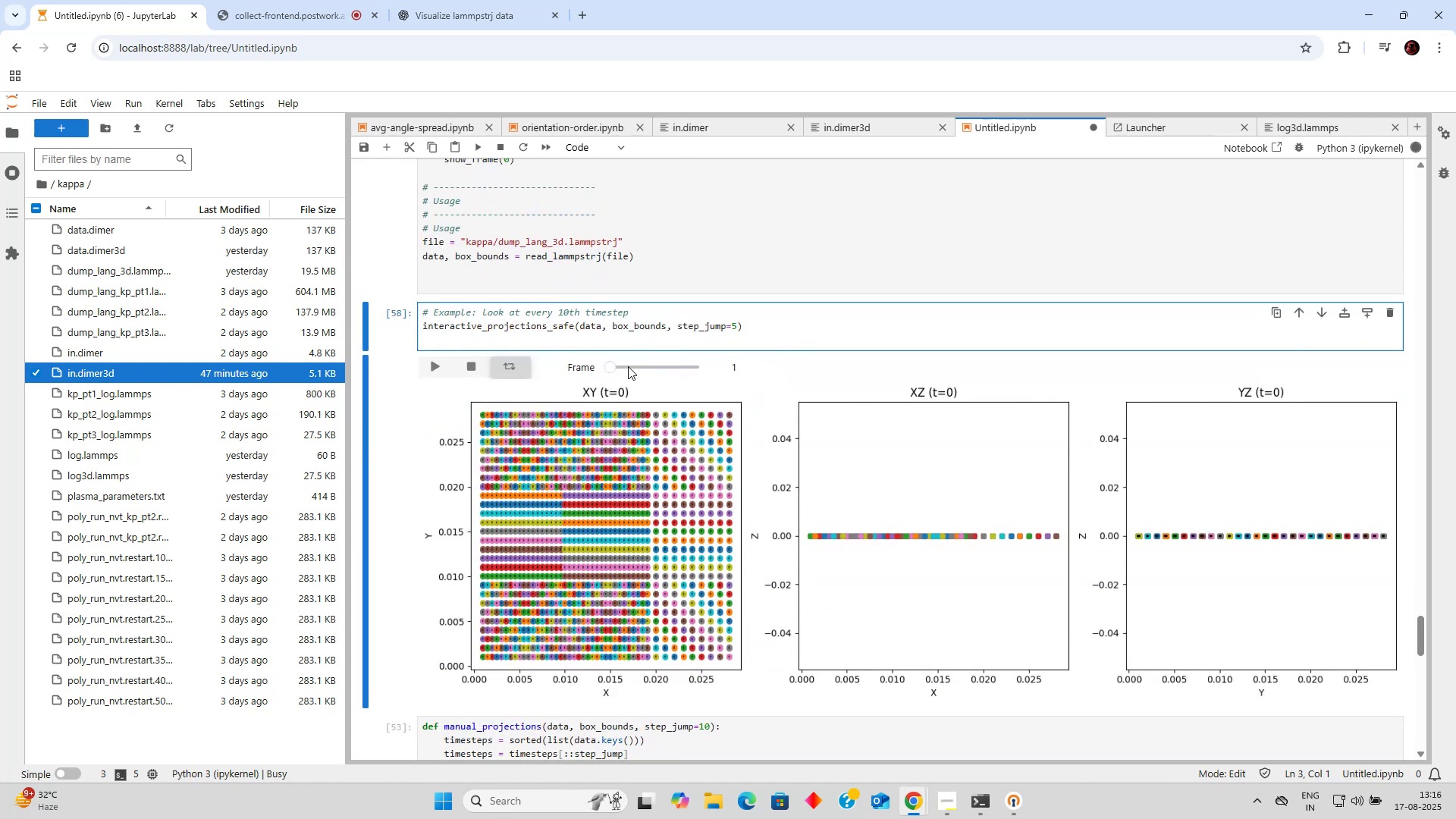 
left_click_drag(start_coordinate=[608, 366], to_coordinate=[607, 369])
 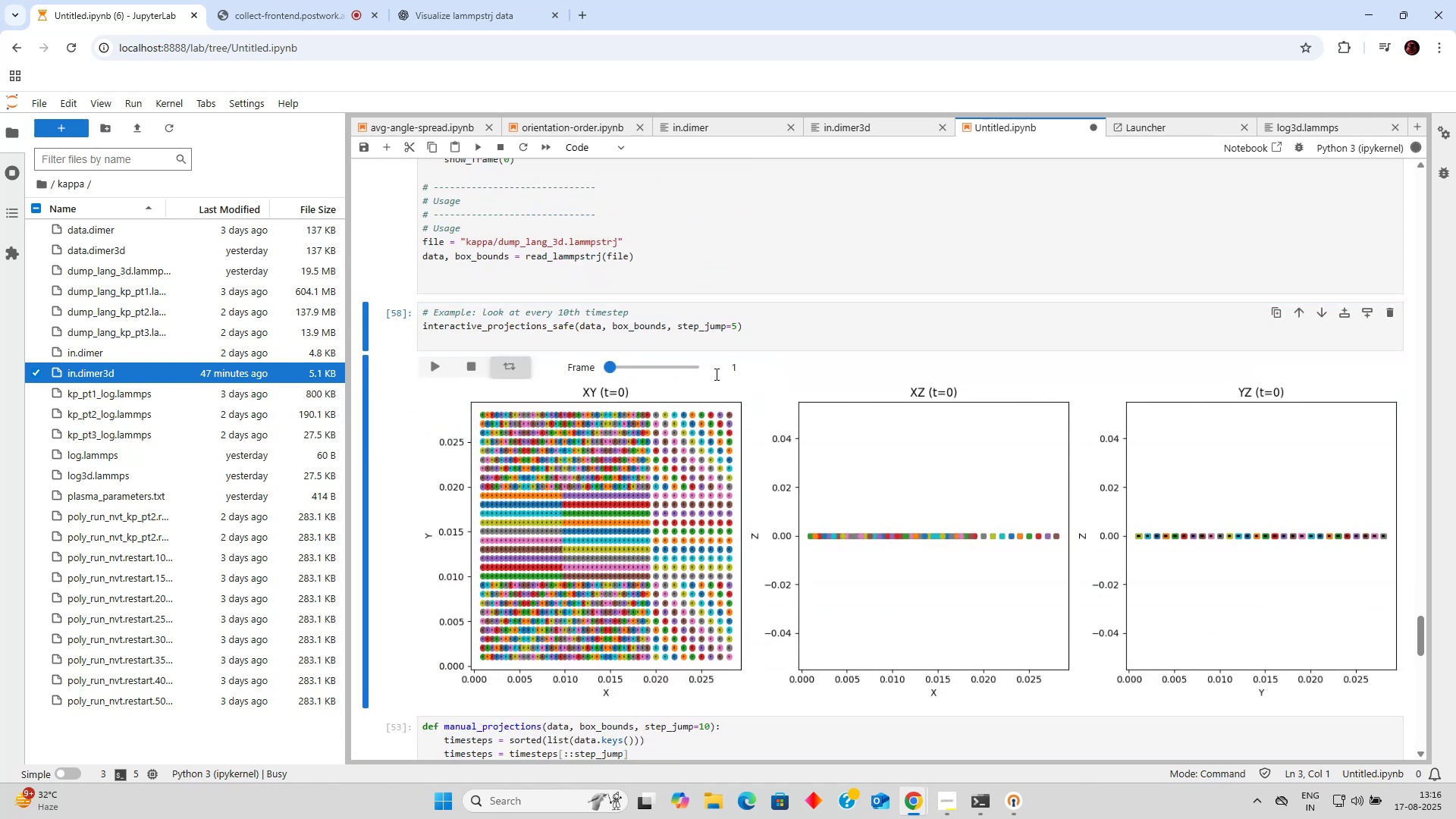 
left_click([777, 379])
 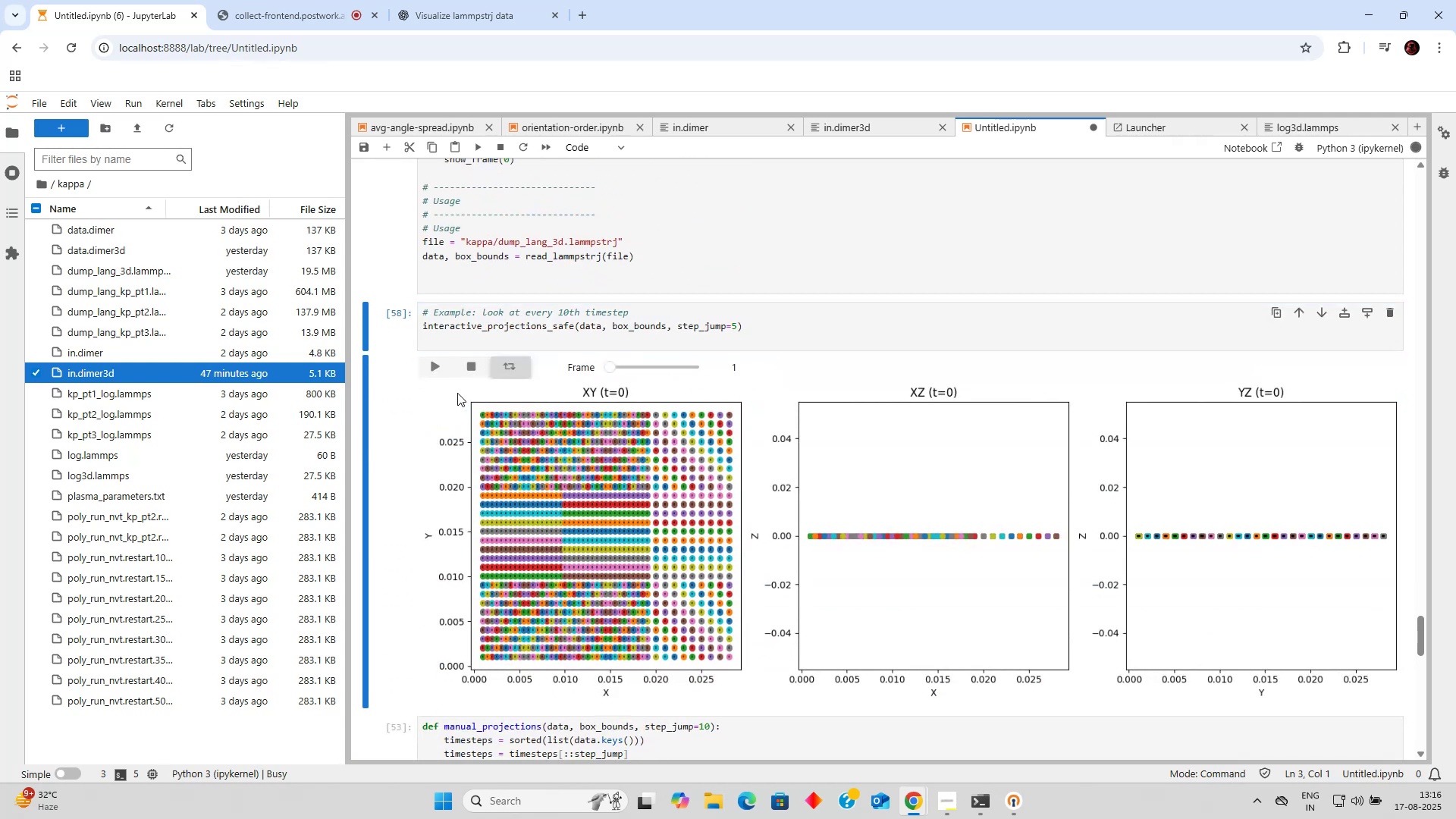 
left_click([441, 371])
 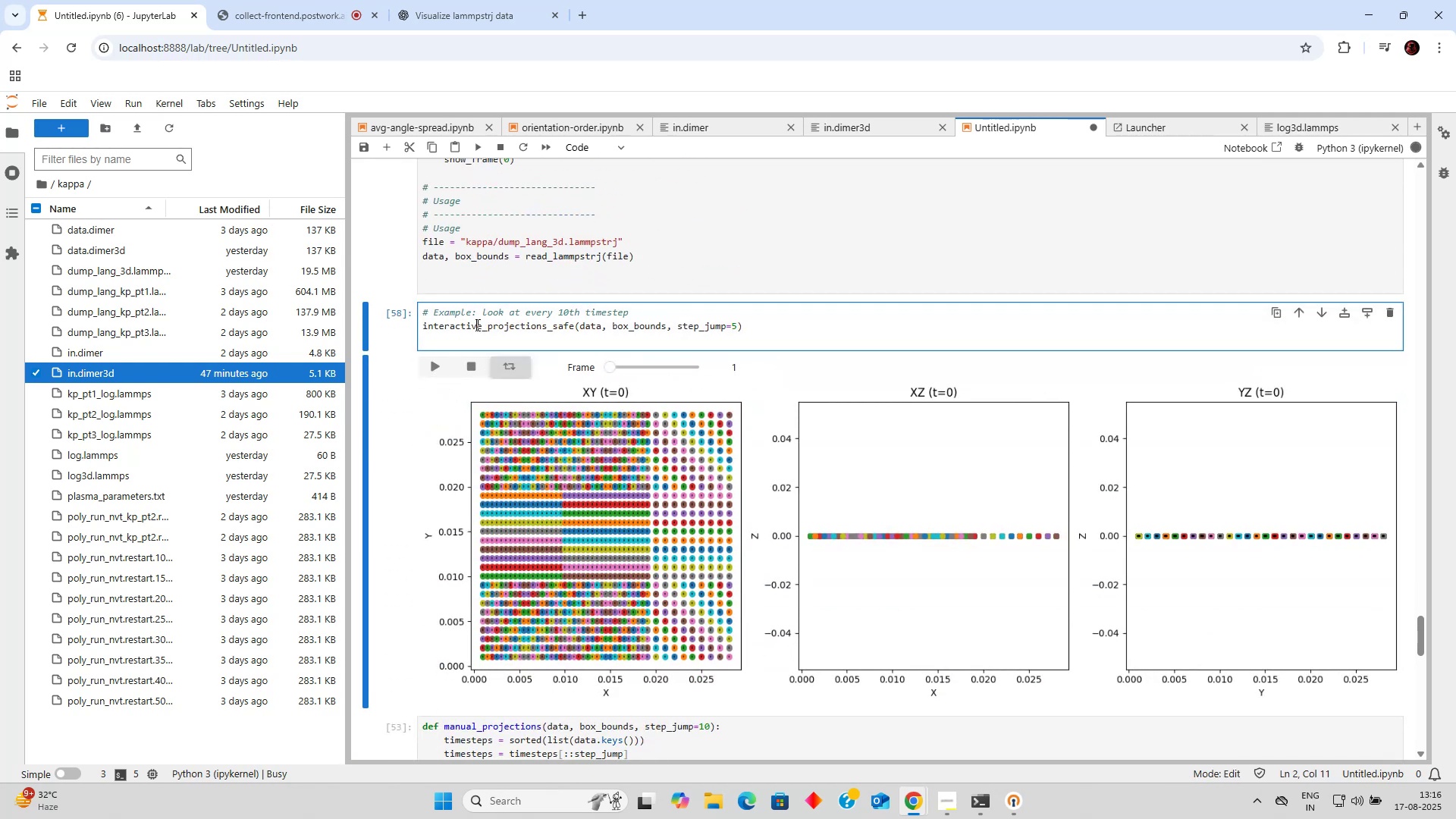 
double_click([495, 340])
 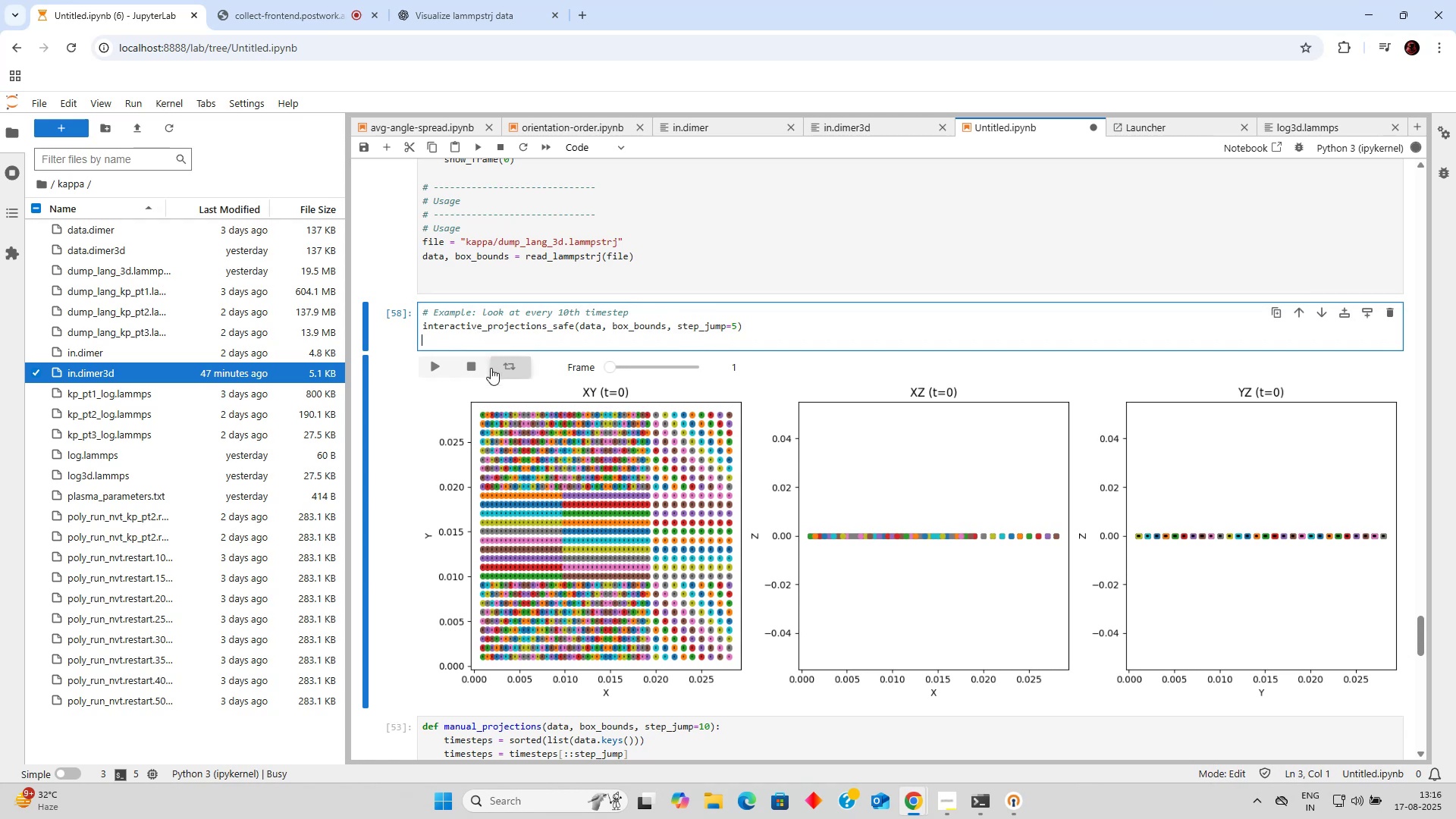 
left_click([491, 368])
 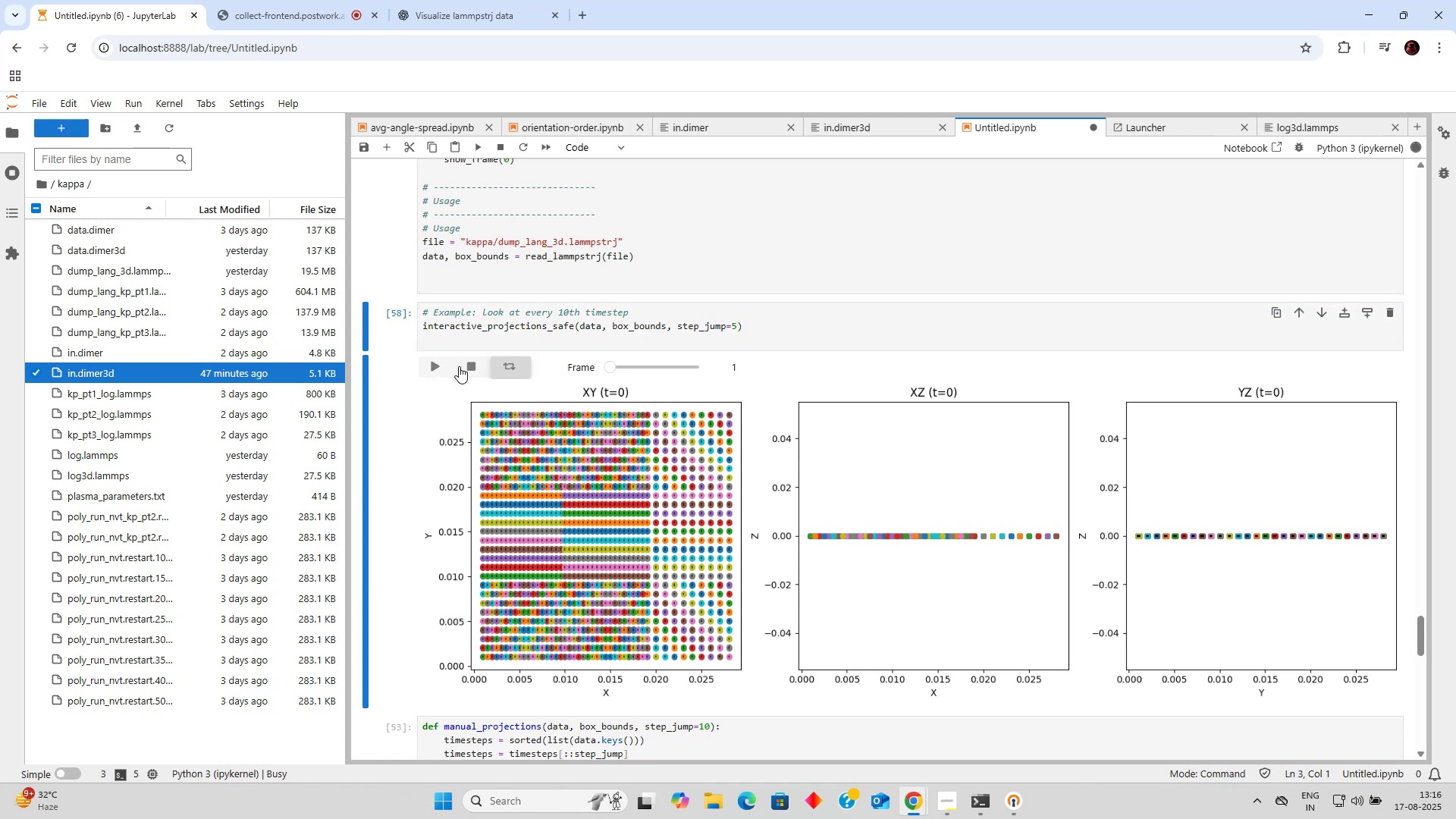 
left_click([440, 368])
 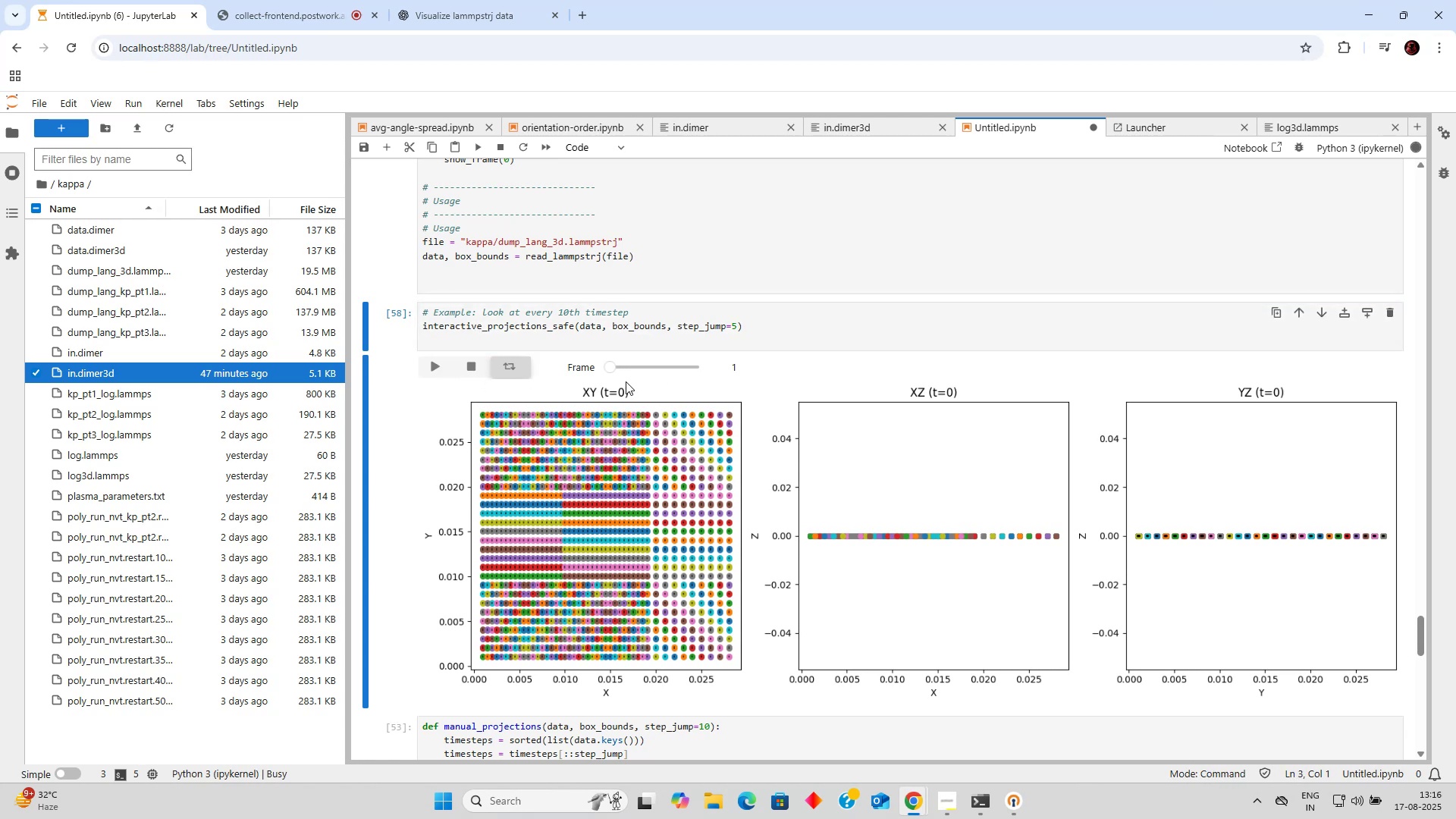 
left_click([514, 337])
 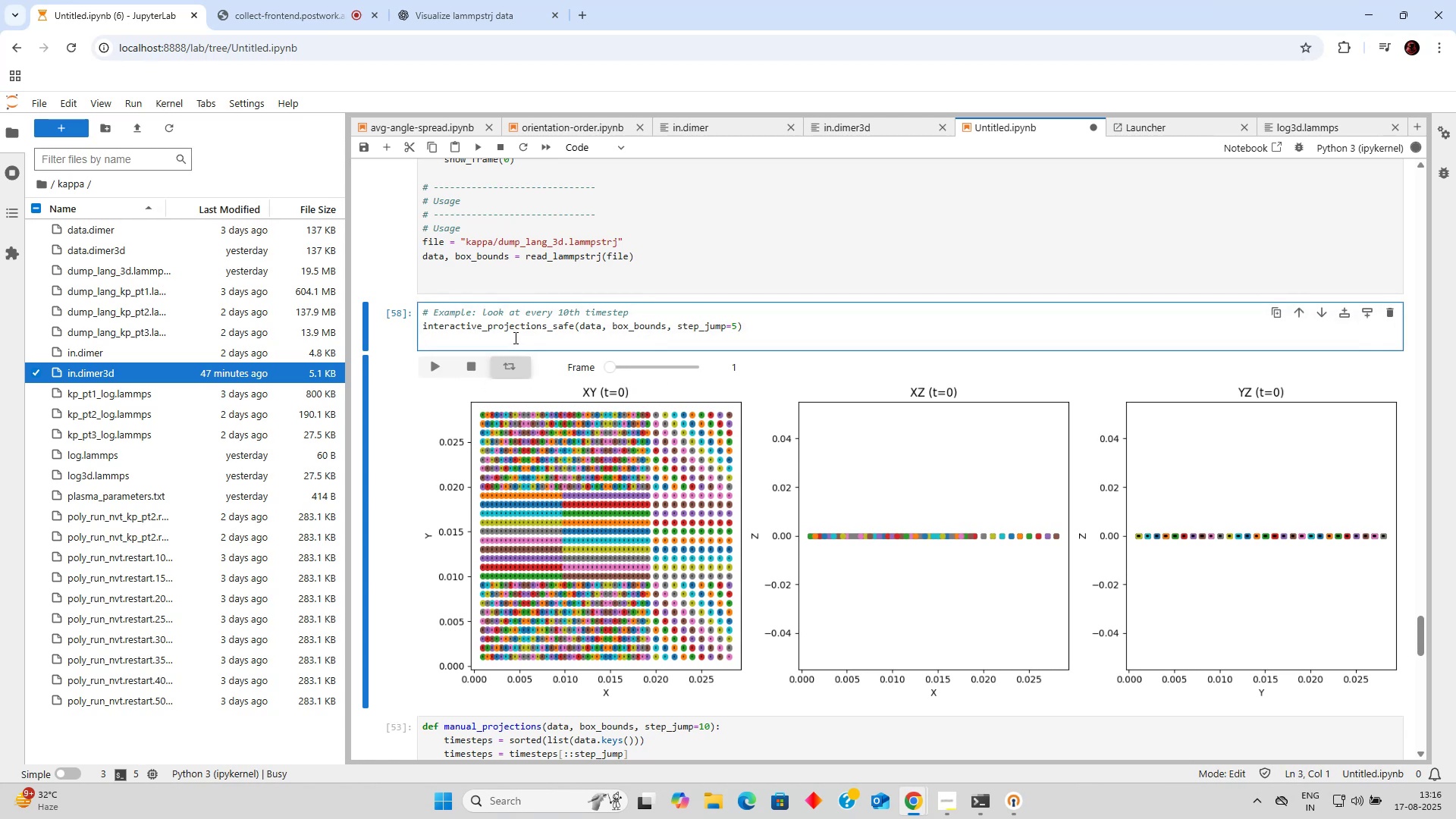 
key(Control+Enter)
 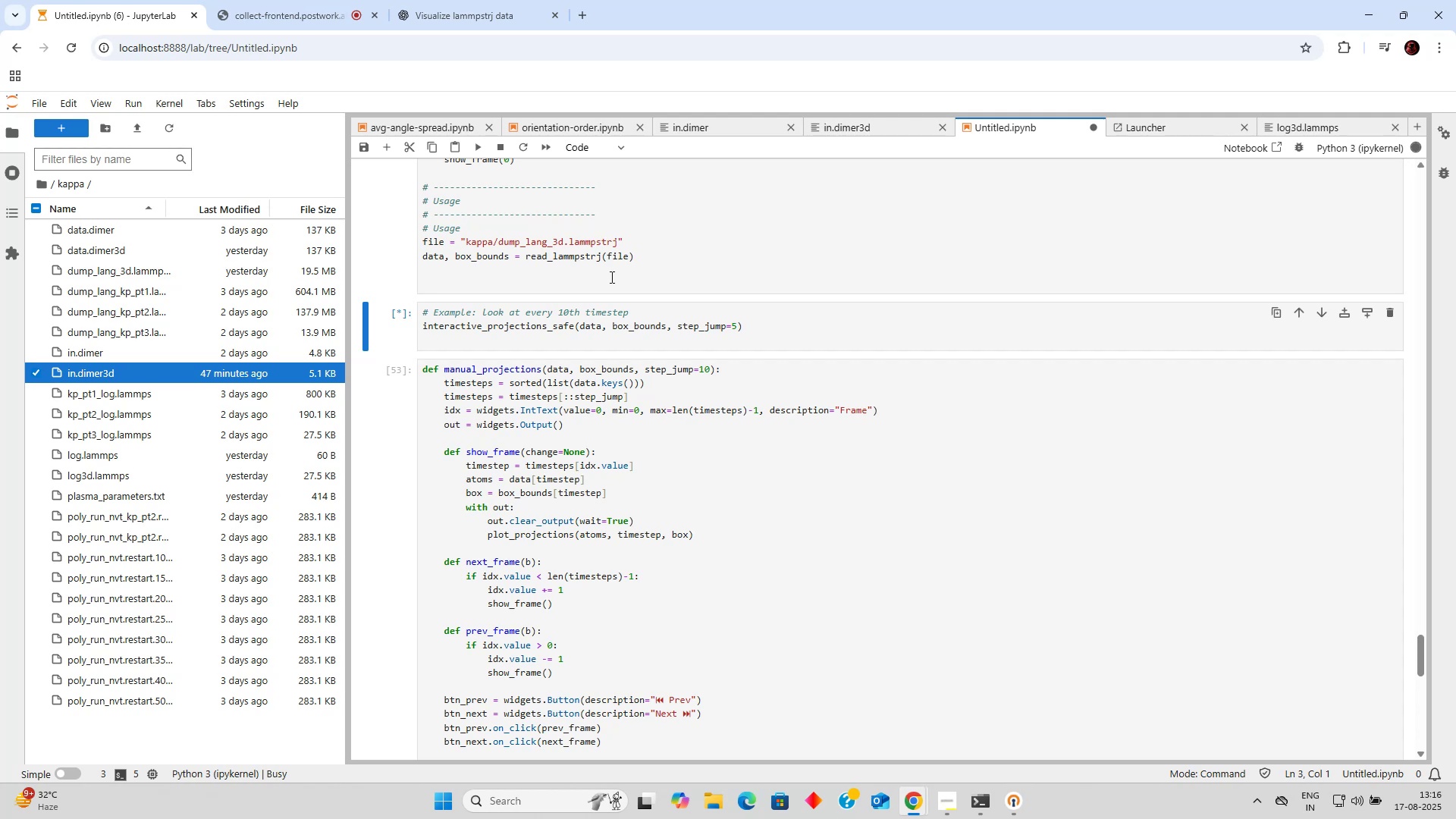 
wait(6.7)
 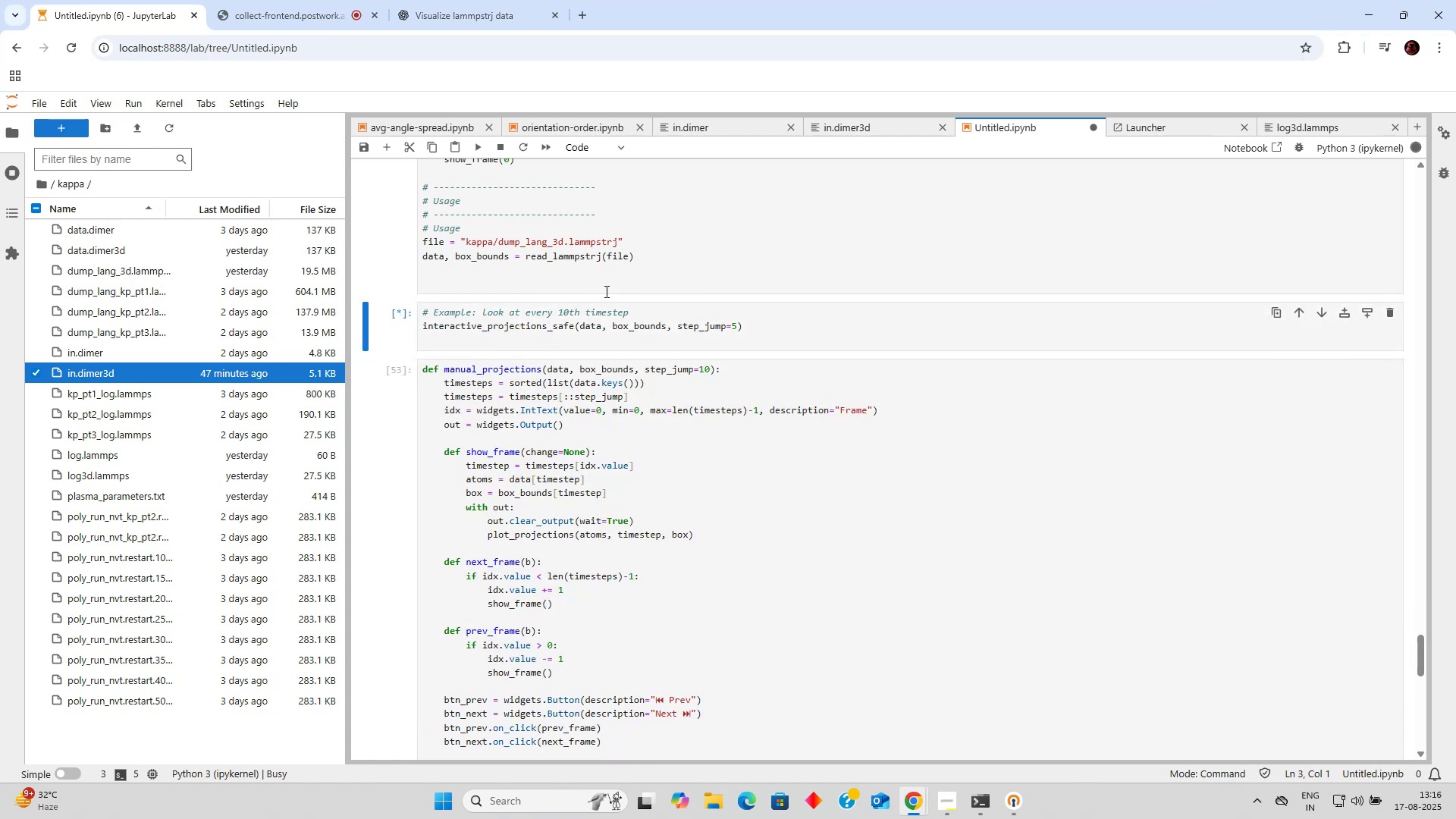 
scroll: coordinate [-213, 474], scroll_direction: down, amount: 3.0
 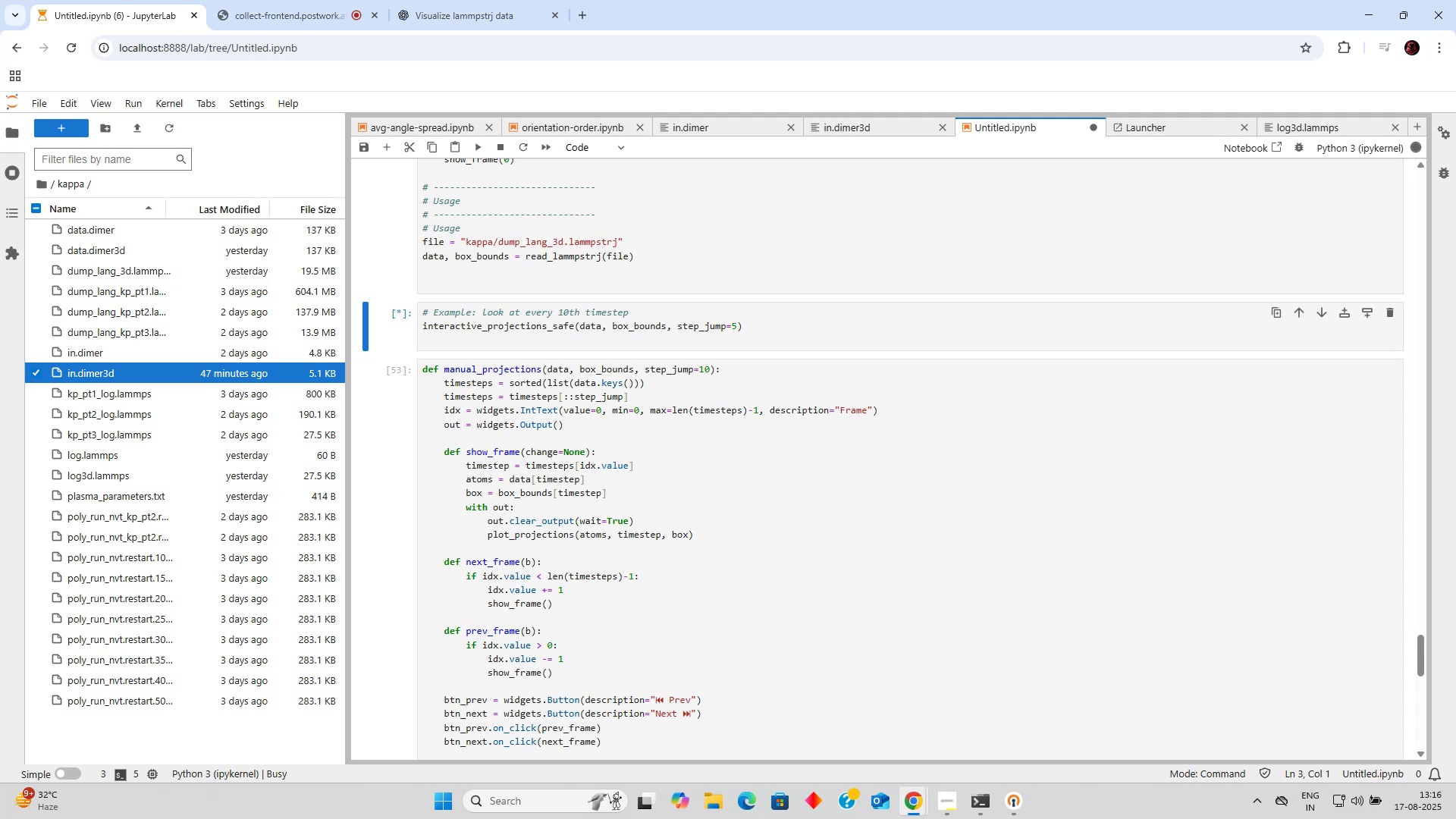 